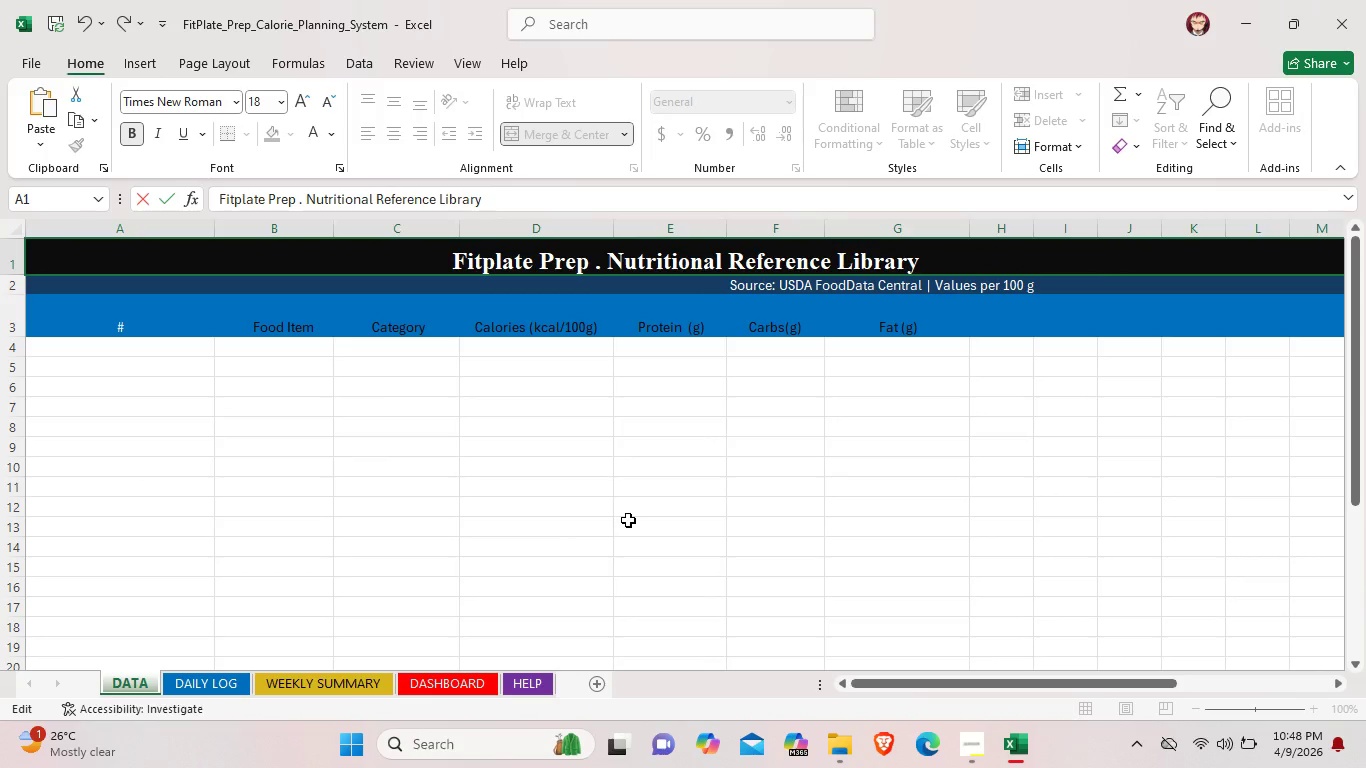 
key(Shift+ShiftLeft)
 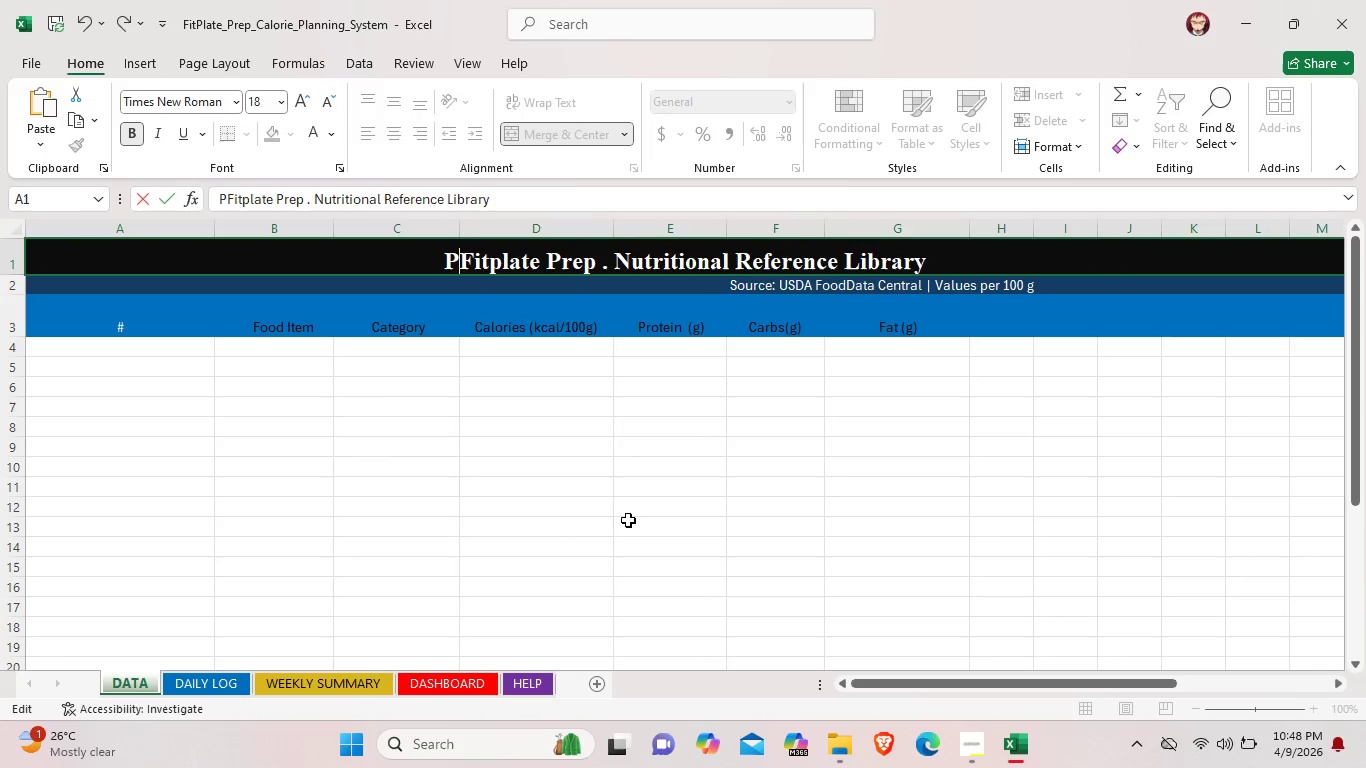 
key(Shift+P)
 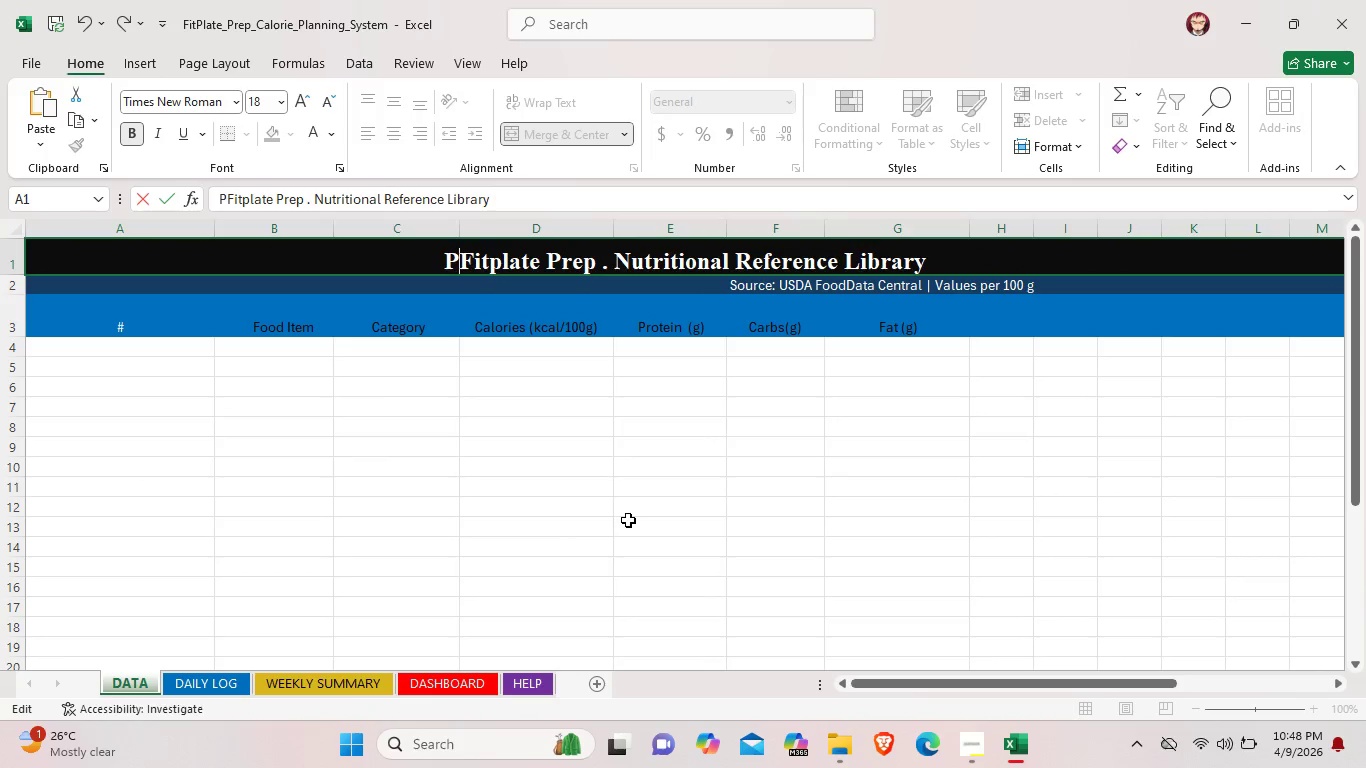 
key(Backspace)
 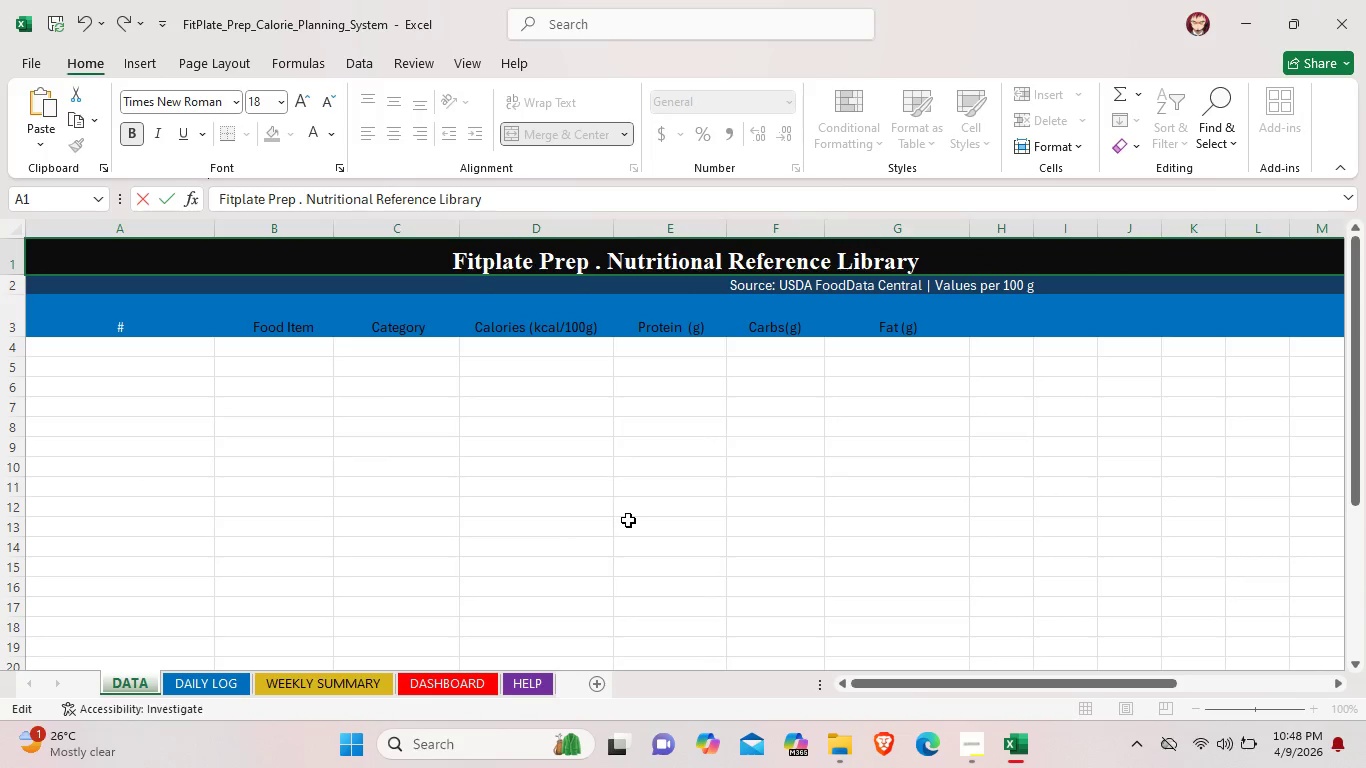 
key(Shift+ShiftLeft)
 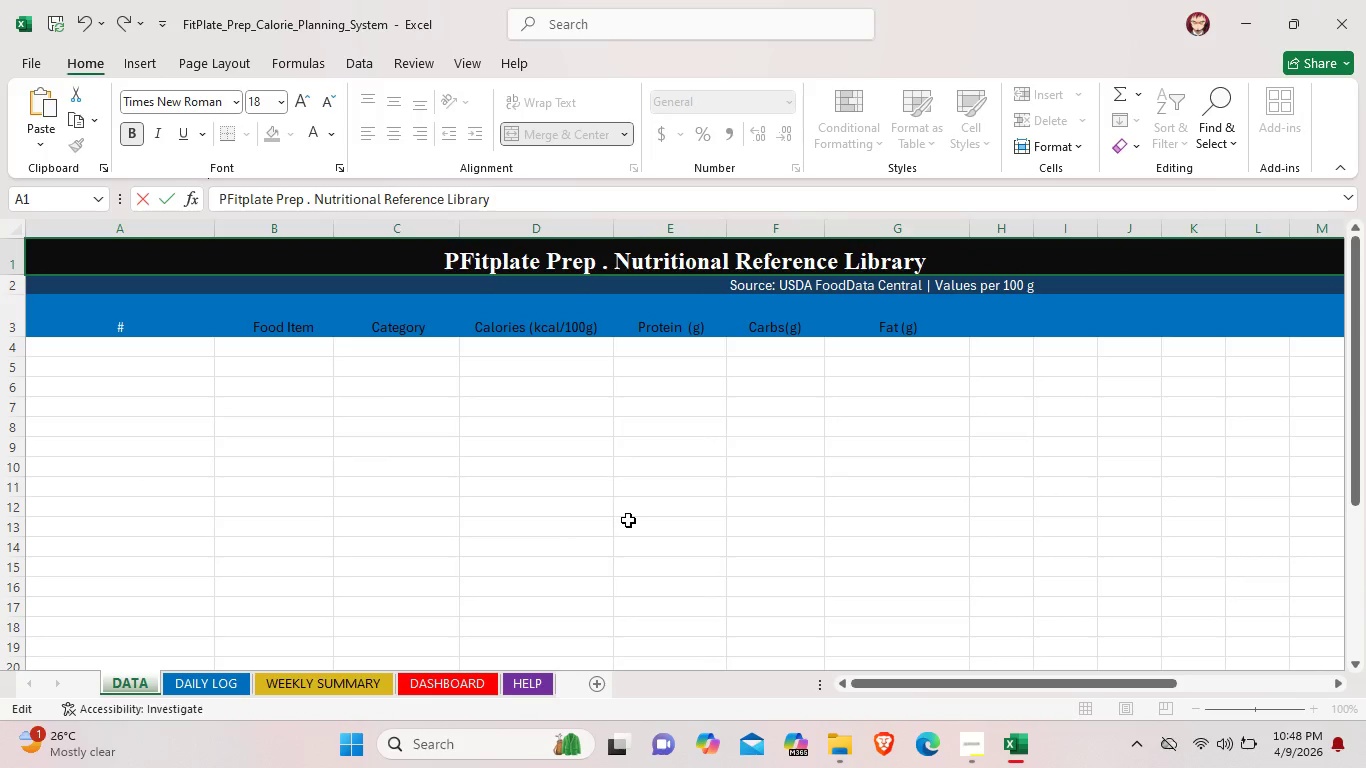 
key(Shift+P)
 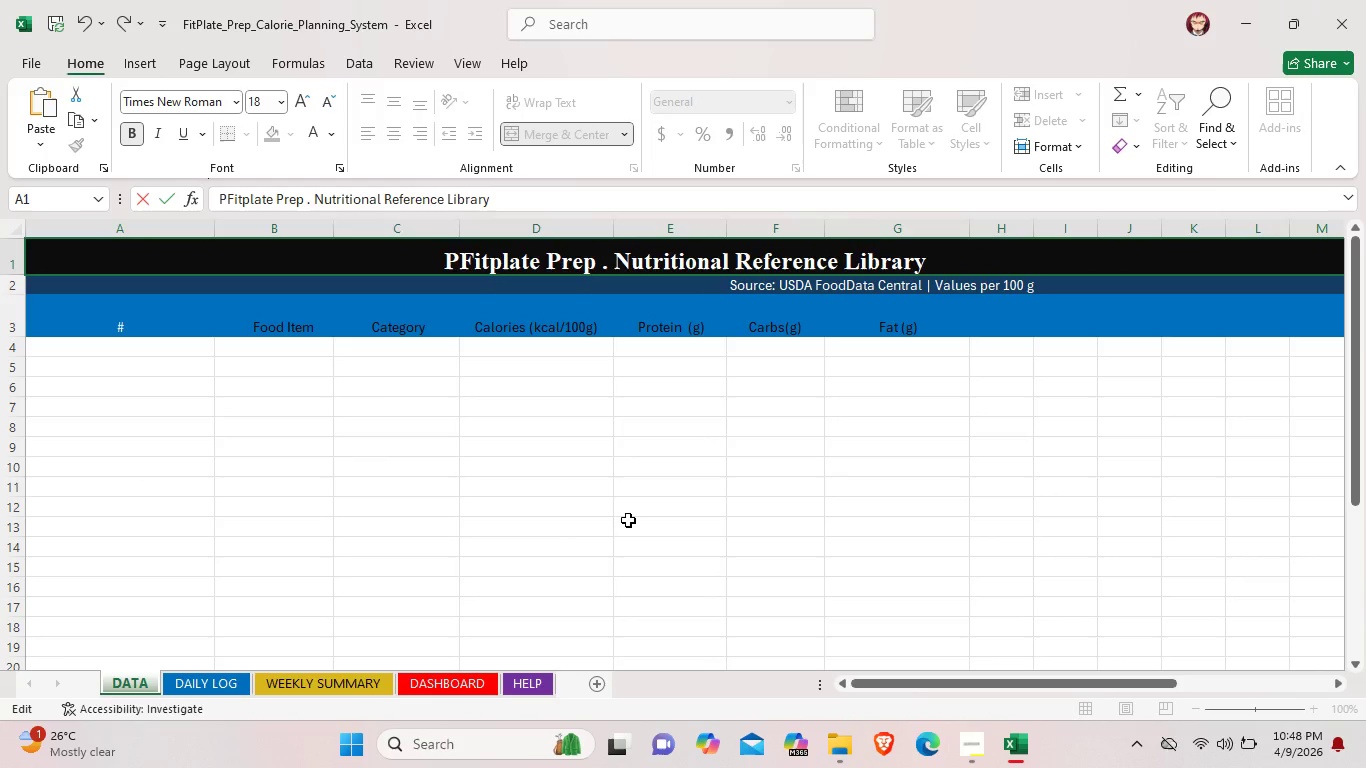 
key(Backspace)
 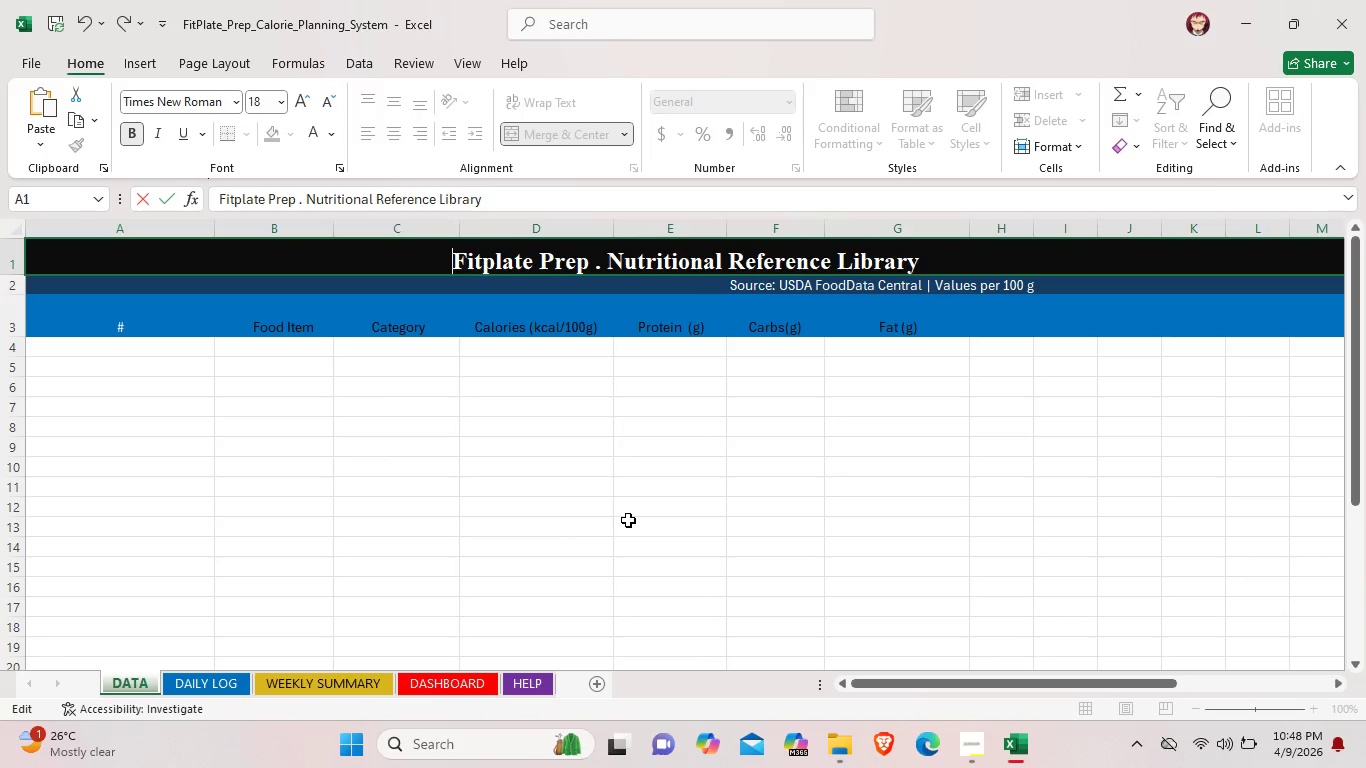 
key(Control+P)
 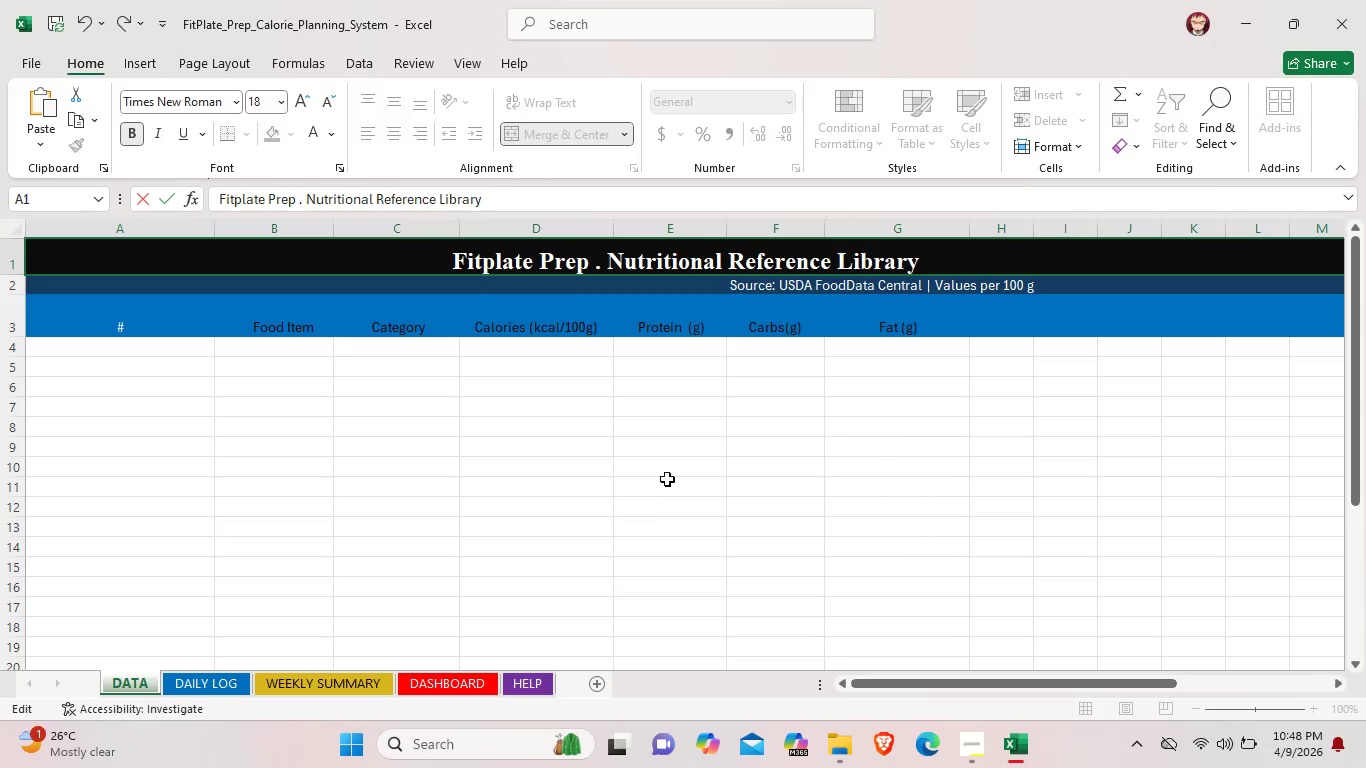 
scroll: coordinate [752, 467], scroll_direction: down, amount: 1.0
 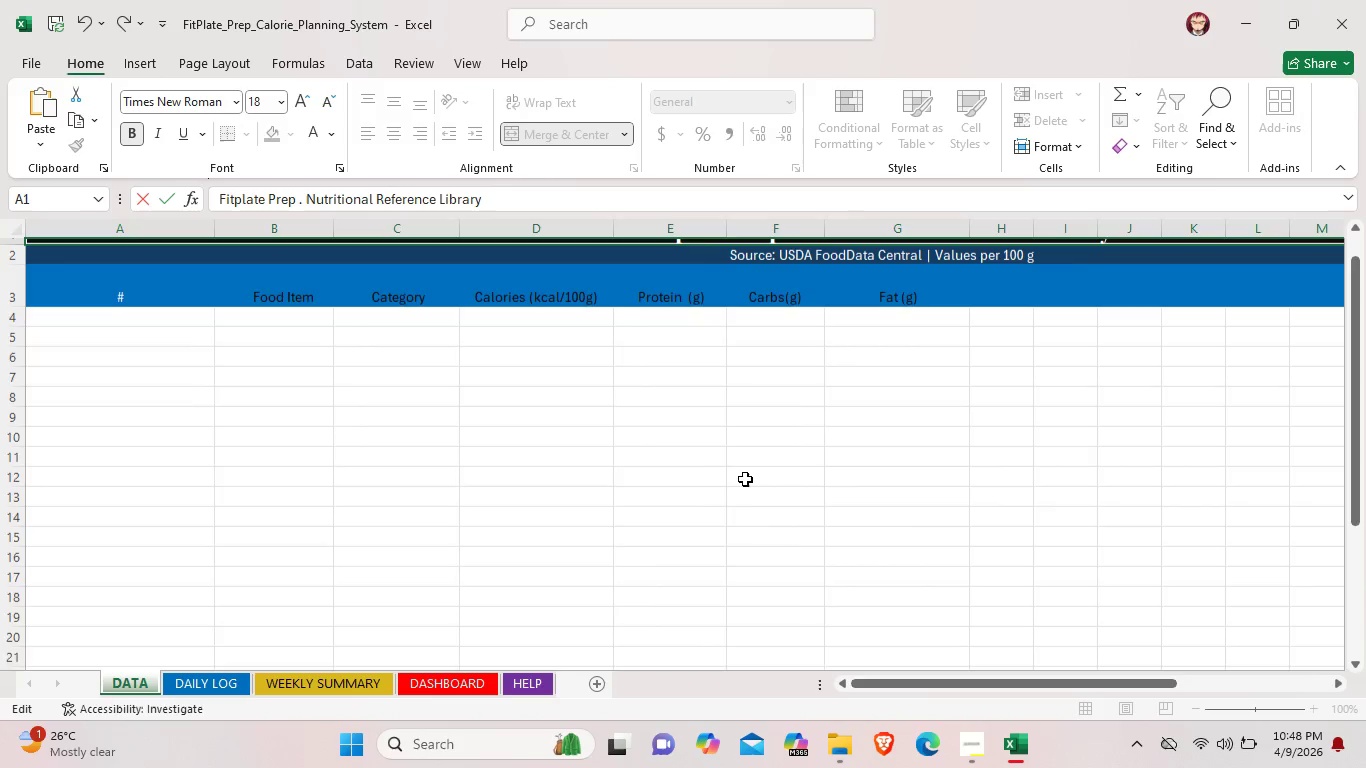 
scroll: coordinate [738, 498], scroll_direction: up, amount: 3.0
 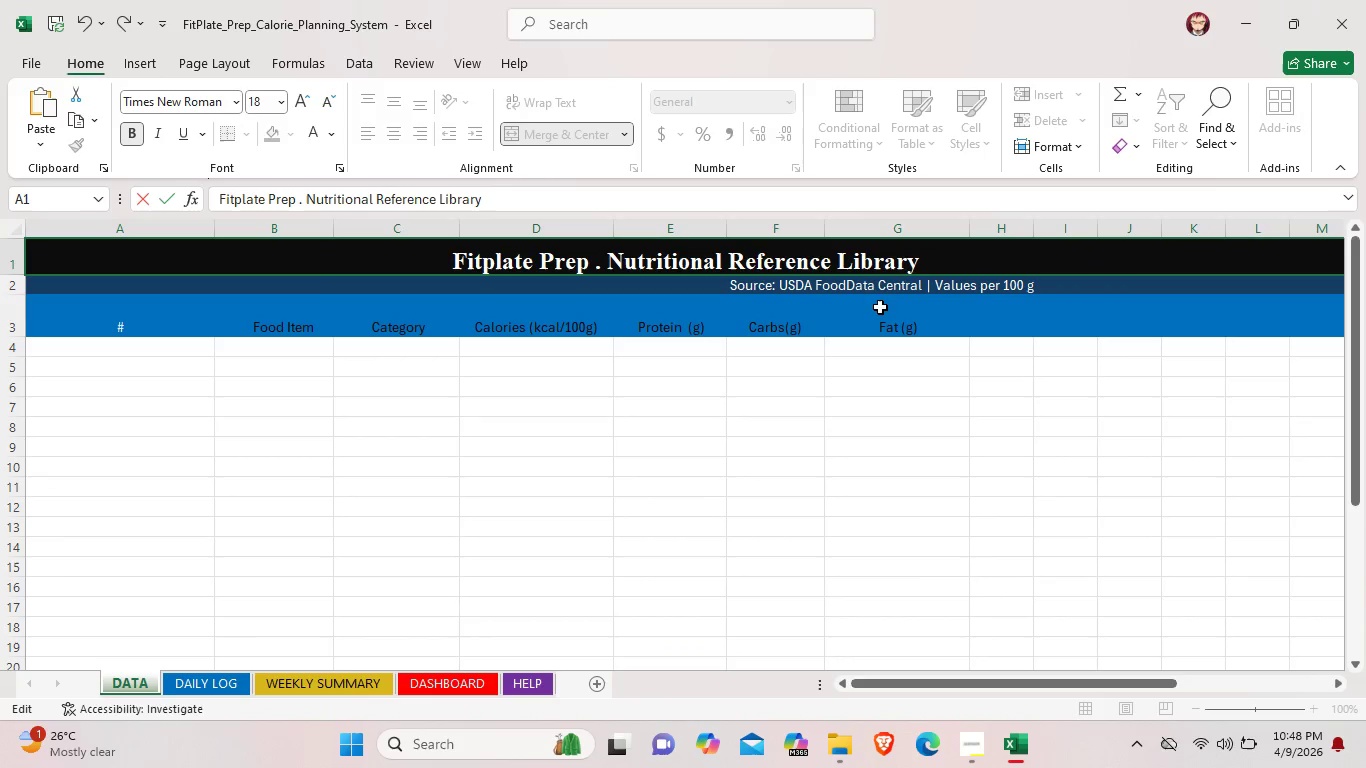 
left_click([876, 296])
 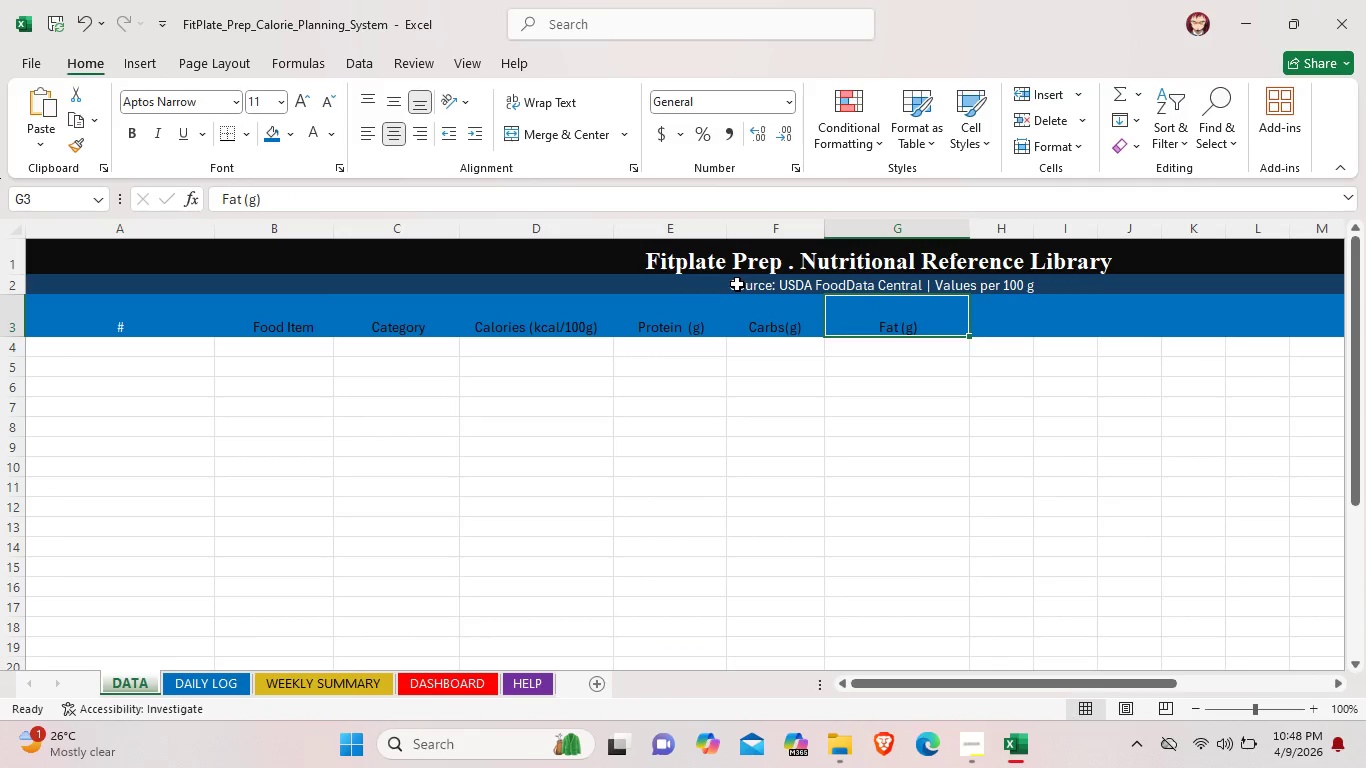 
double_click([734, 284])
 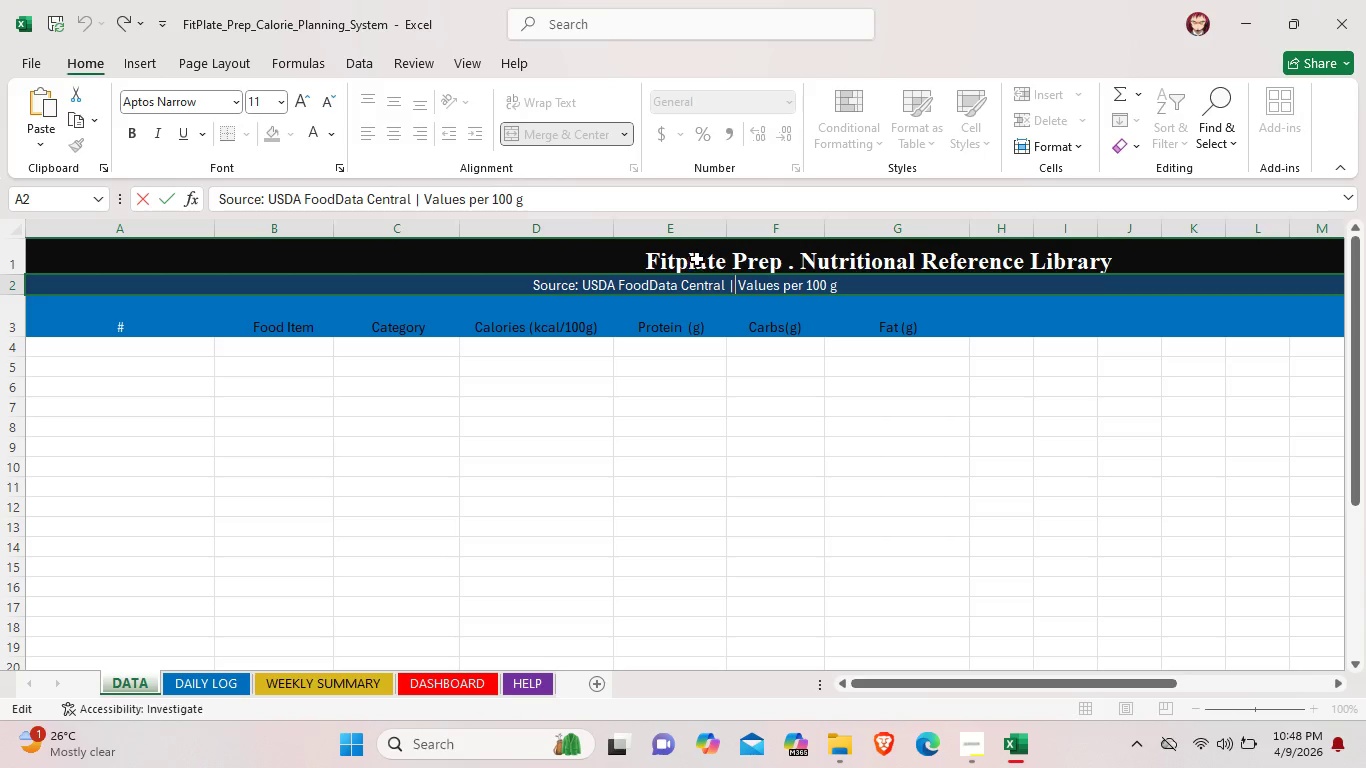 
double_click([699, 257])
 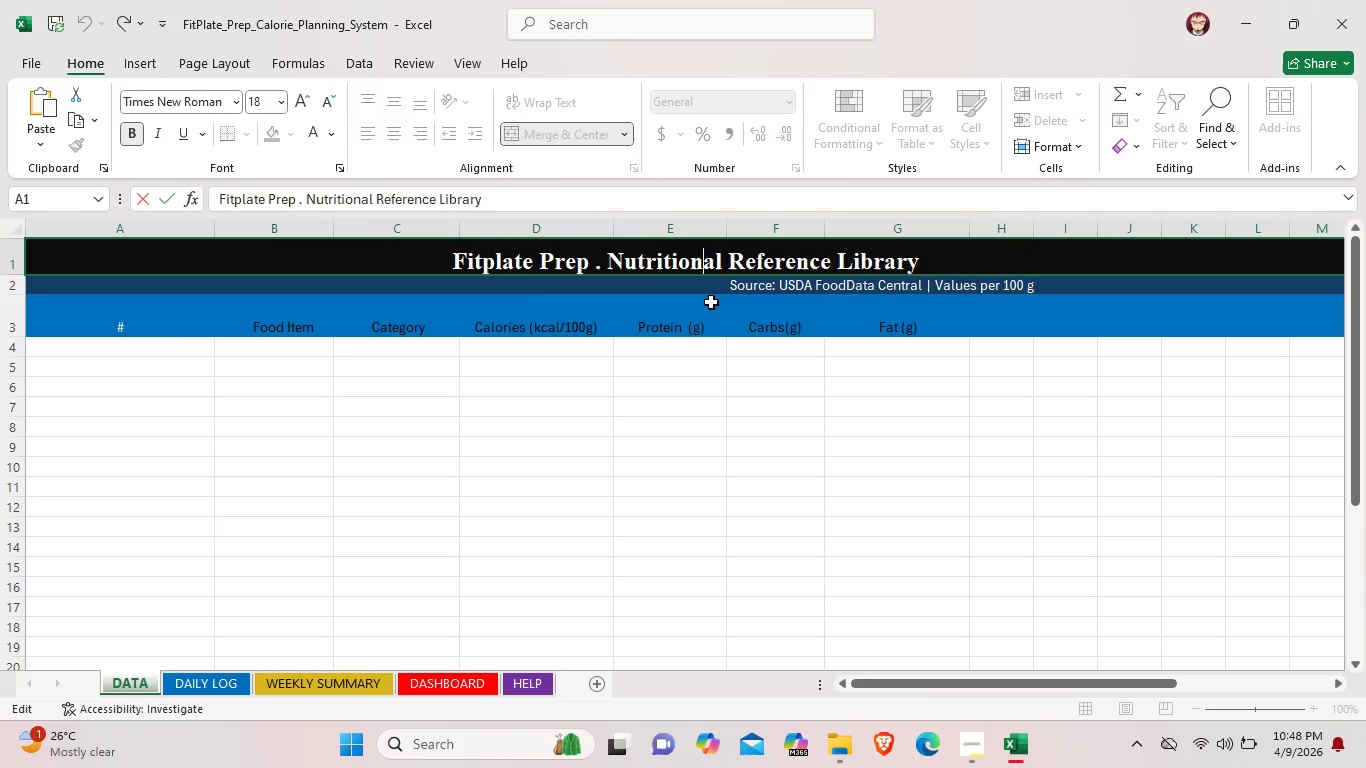 
left_click([707, 411])
 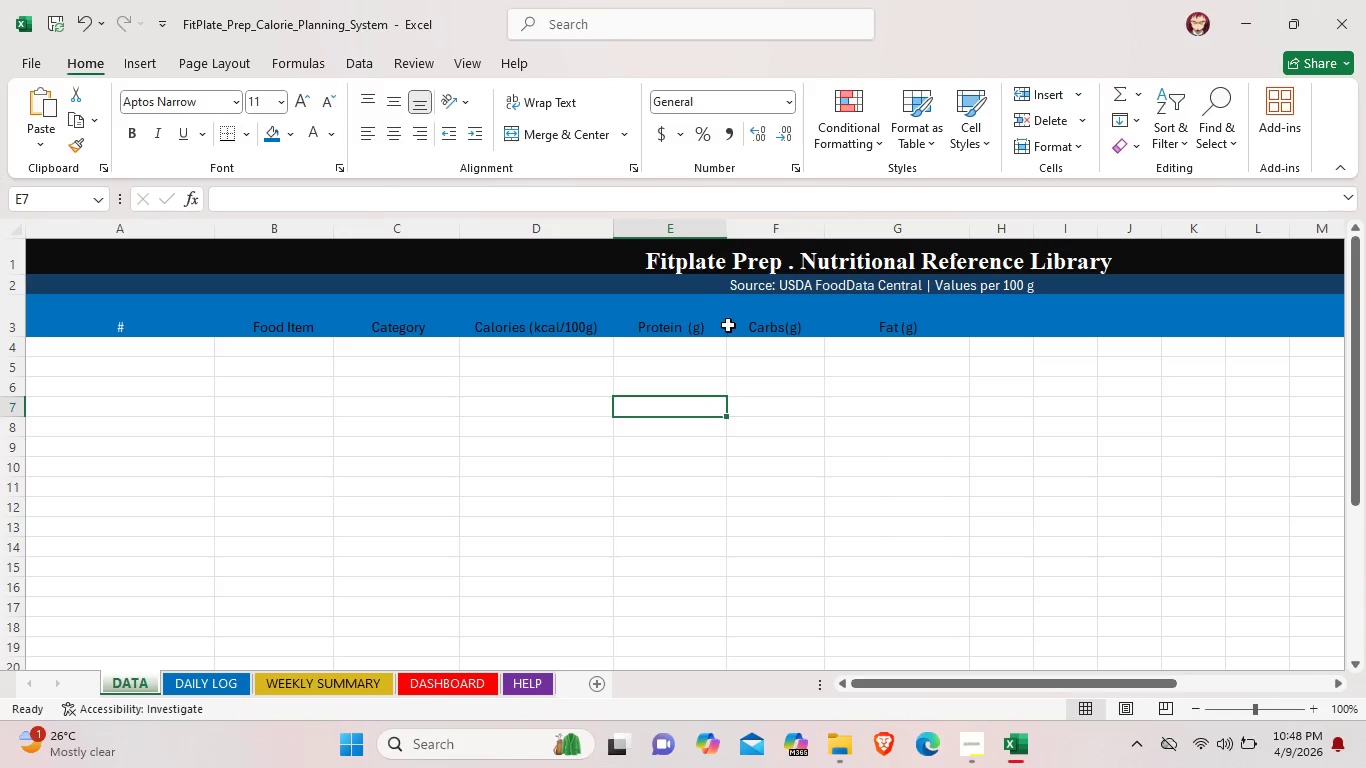 
left_click([718, 261])
 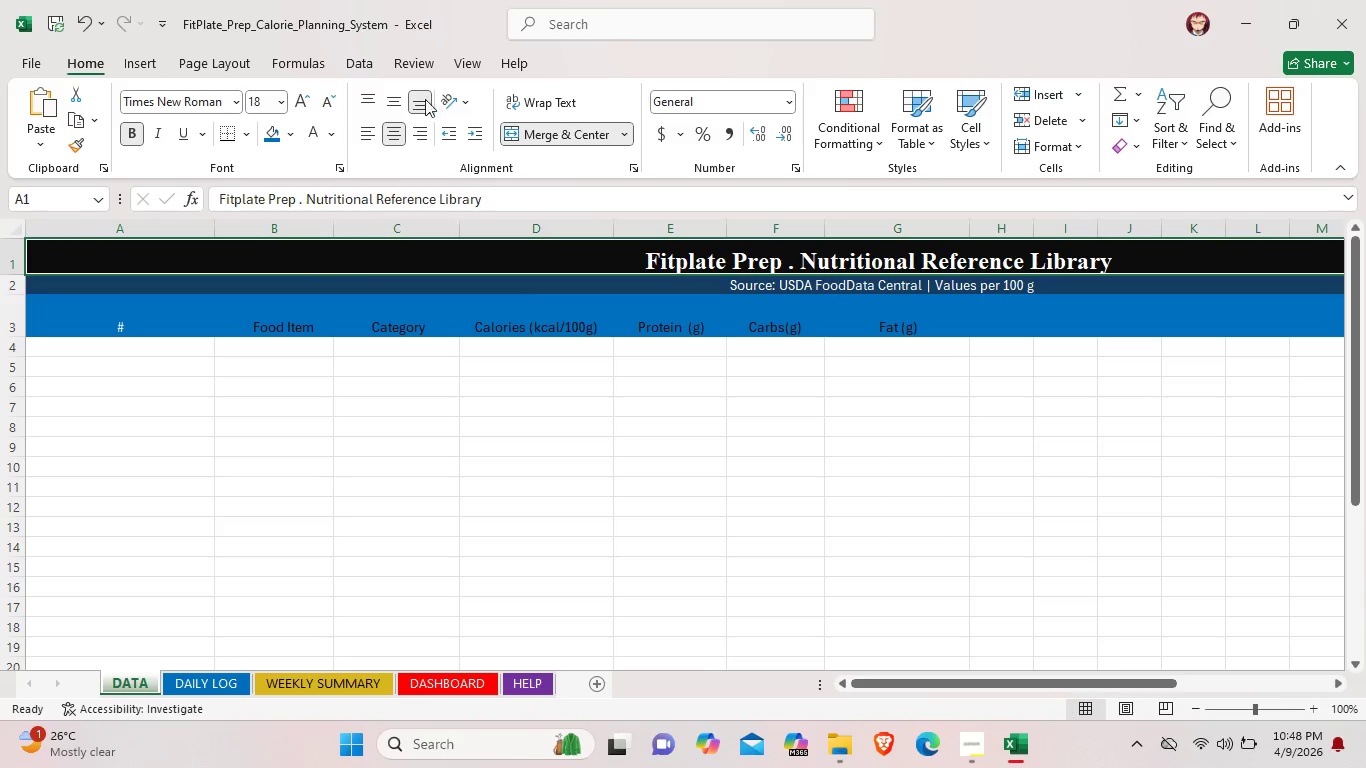 
left_click([414, 96])
 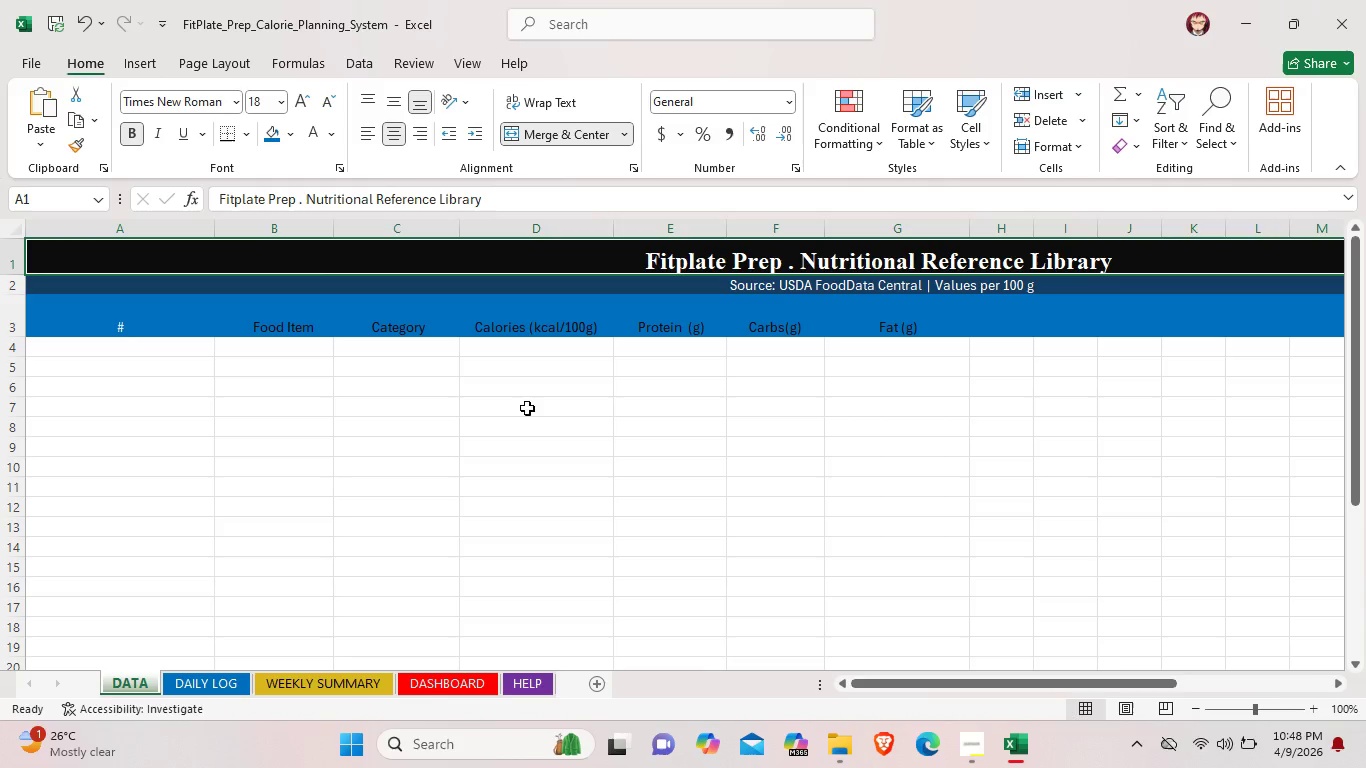 
left_click([569, 484])
 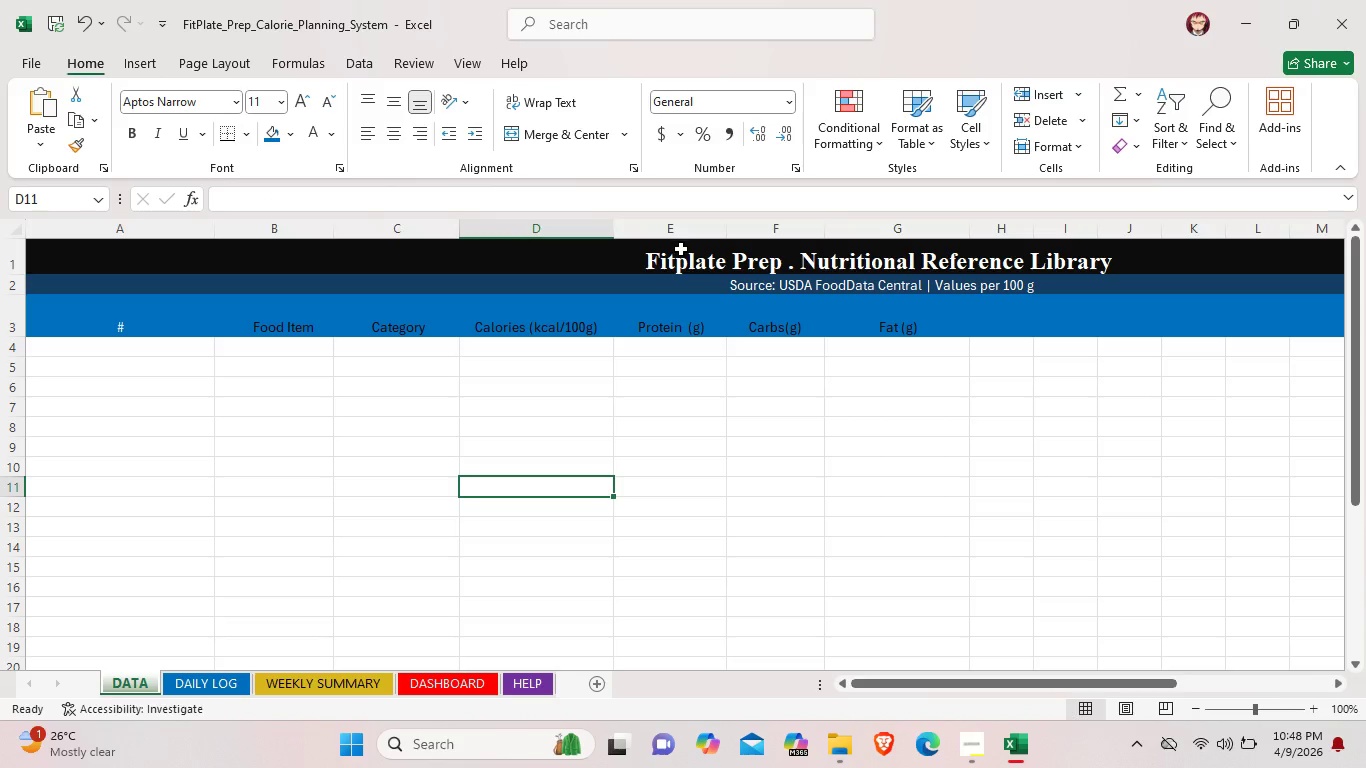 
left_click([683, 252])
 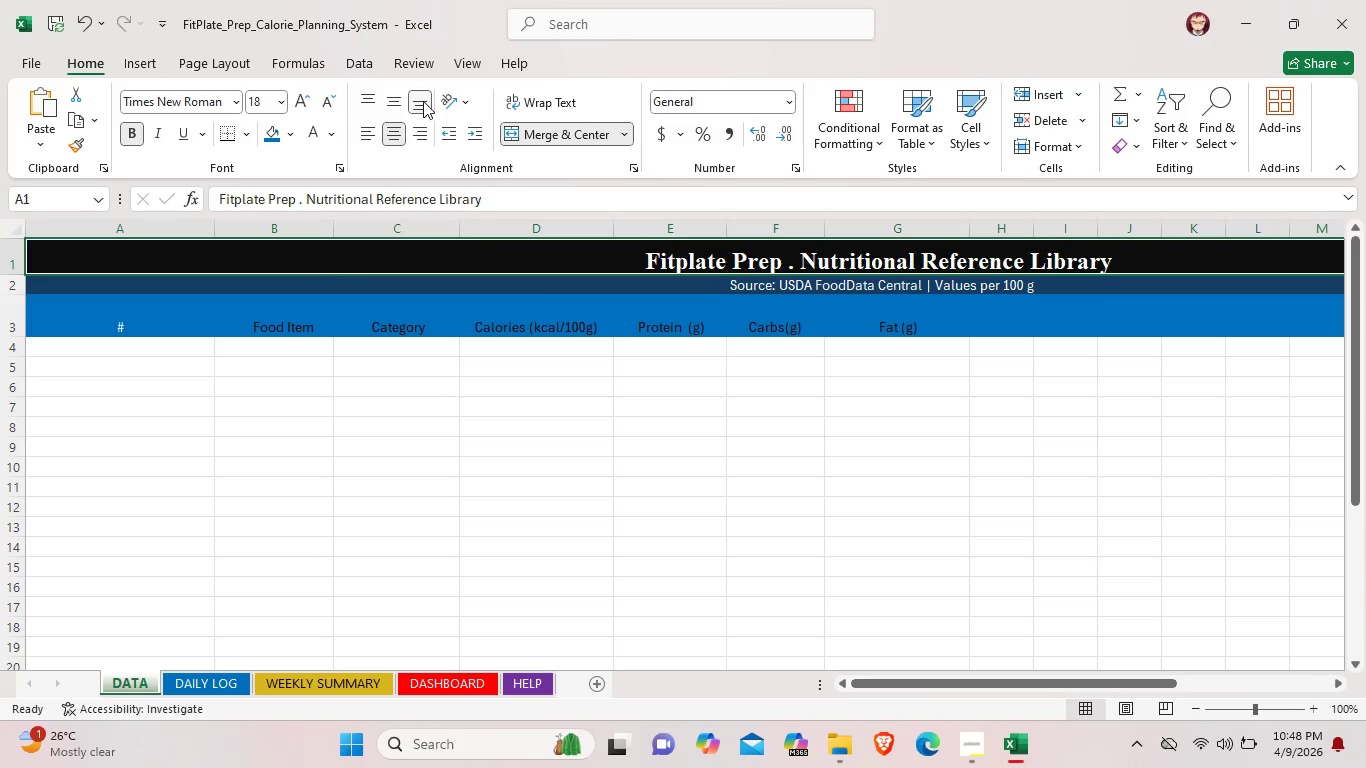 
left_click([422, 98])
 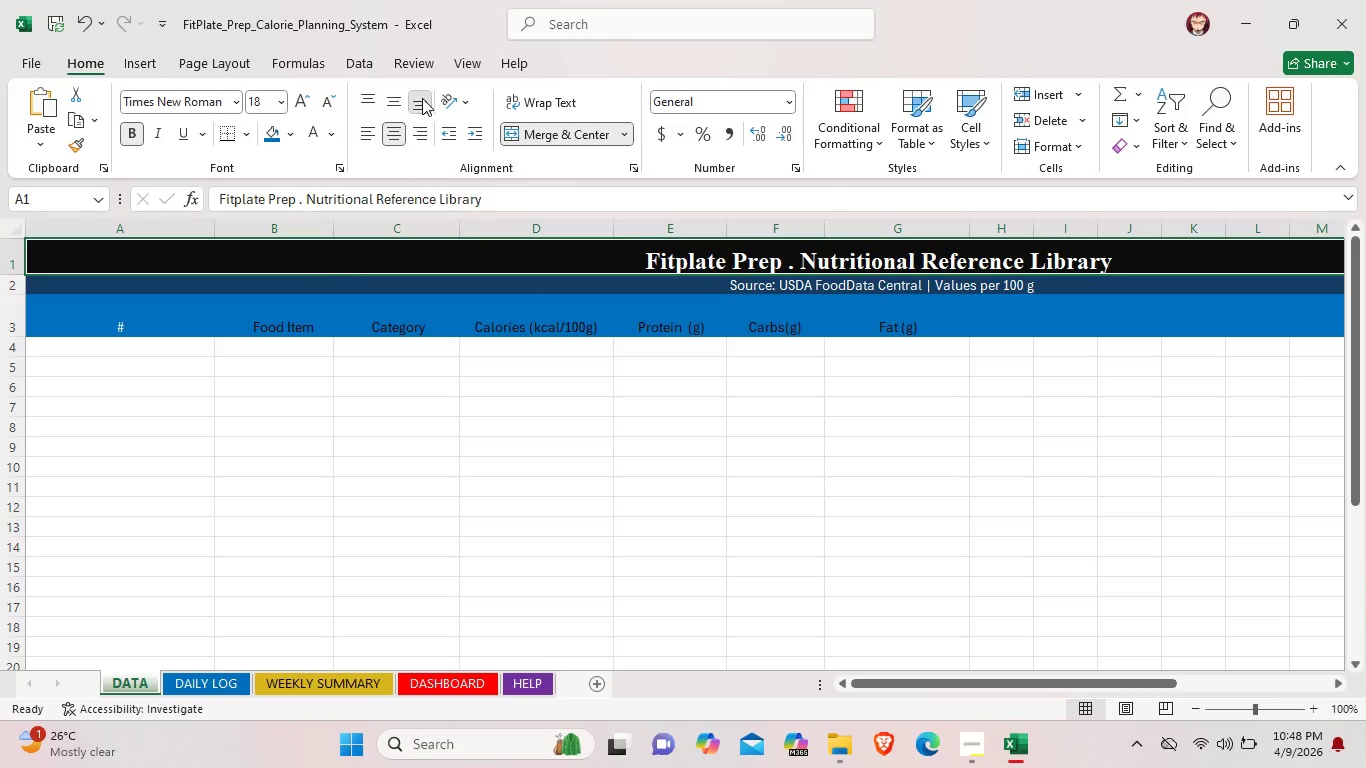 
double_click([422, 98])
 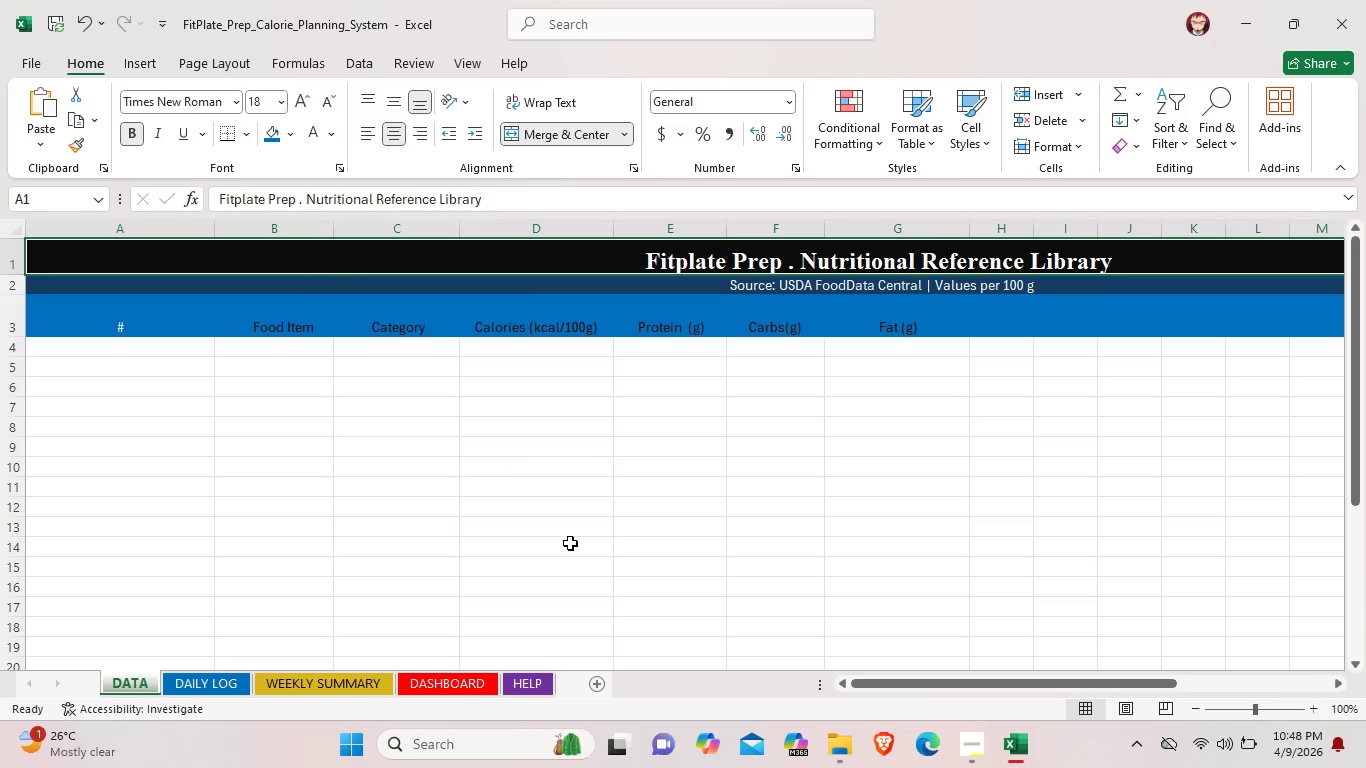 
left_click([570, 543])
 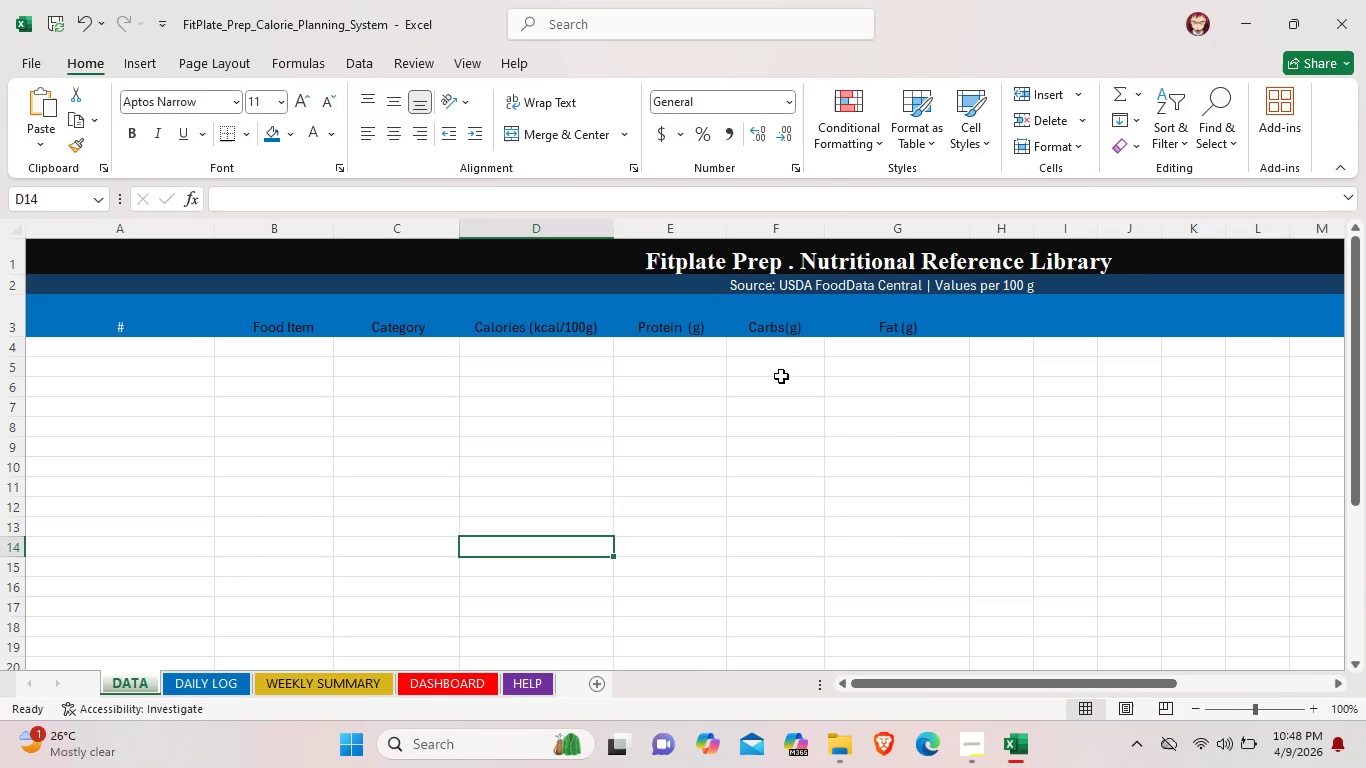 
left_click([780, 262])
 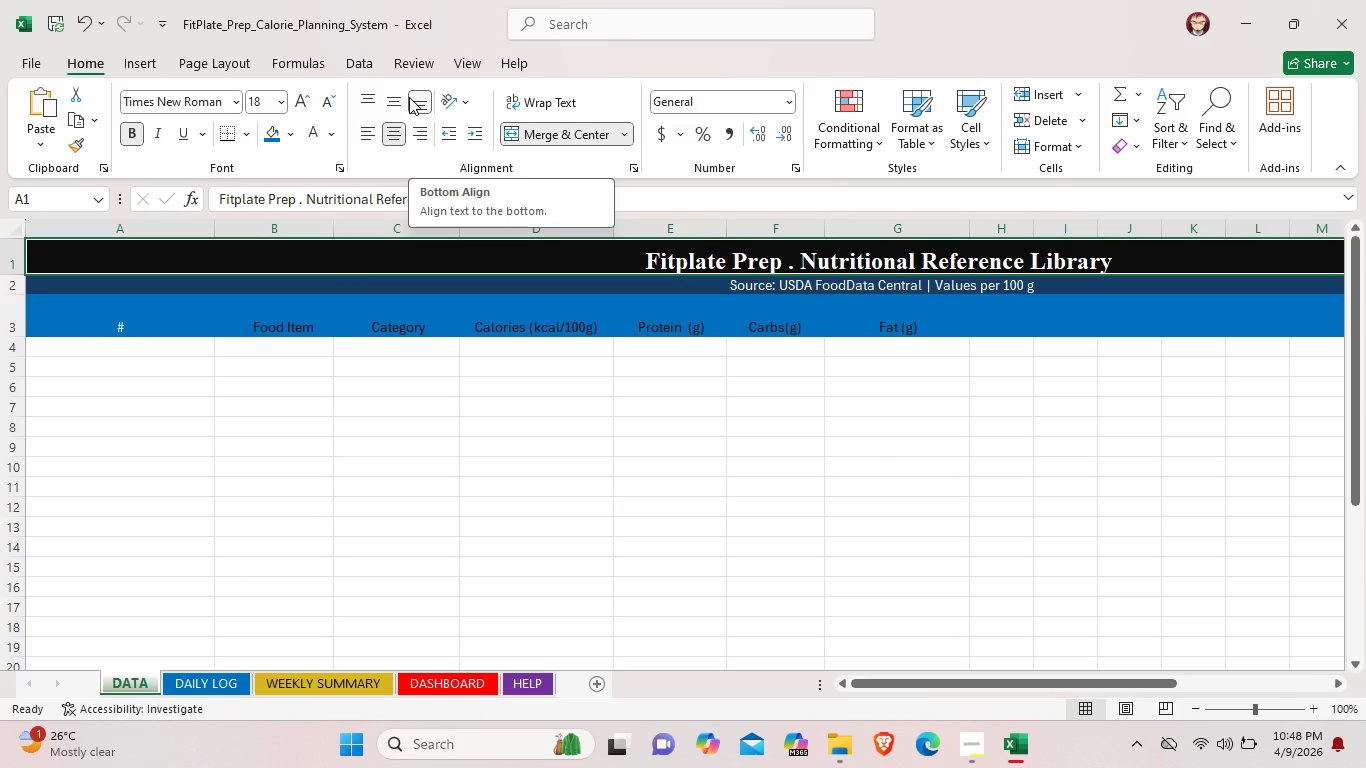 
wait(5.86)
 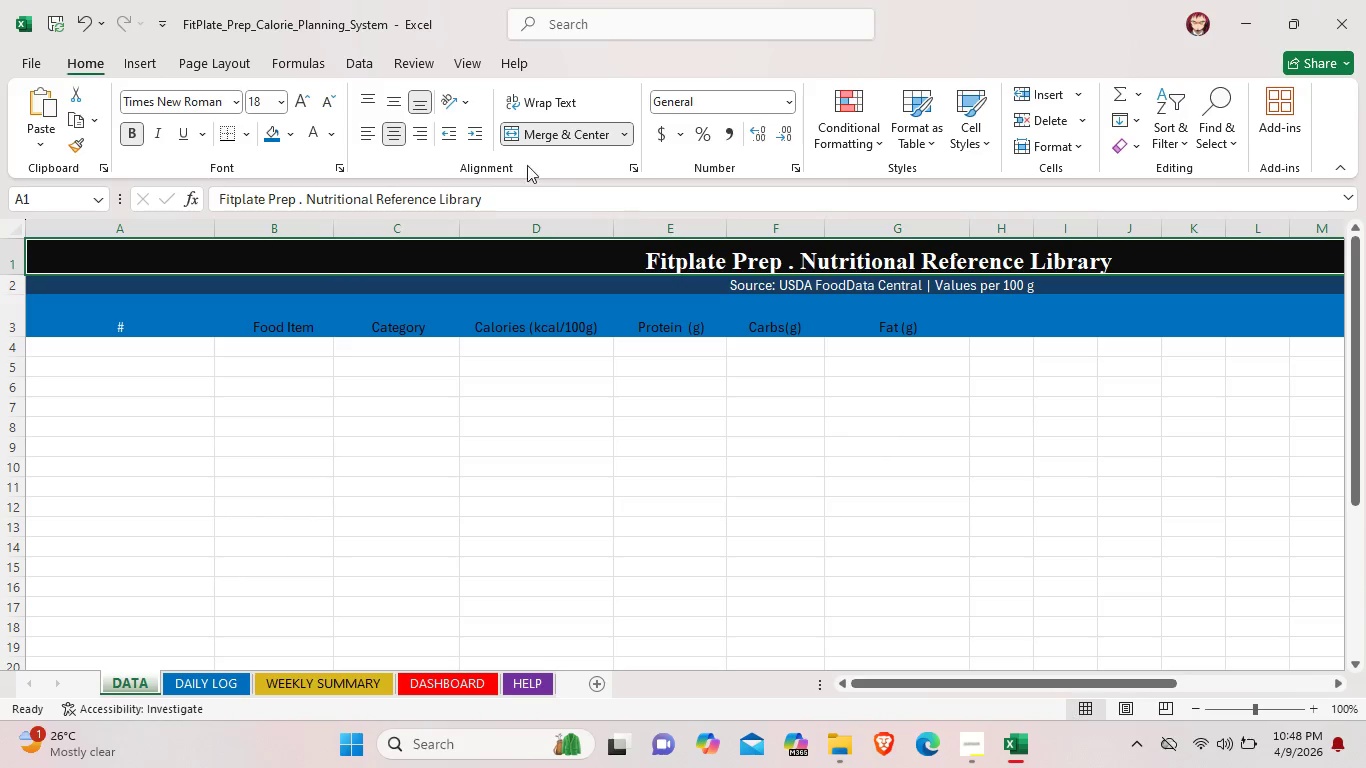 
double_click([409, 100])
 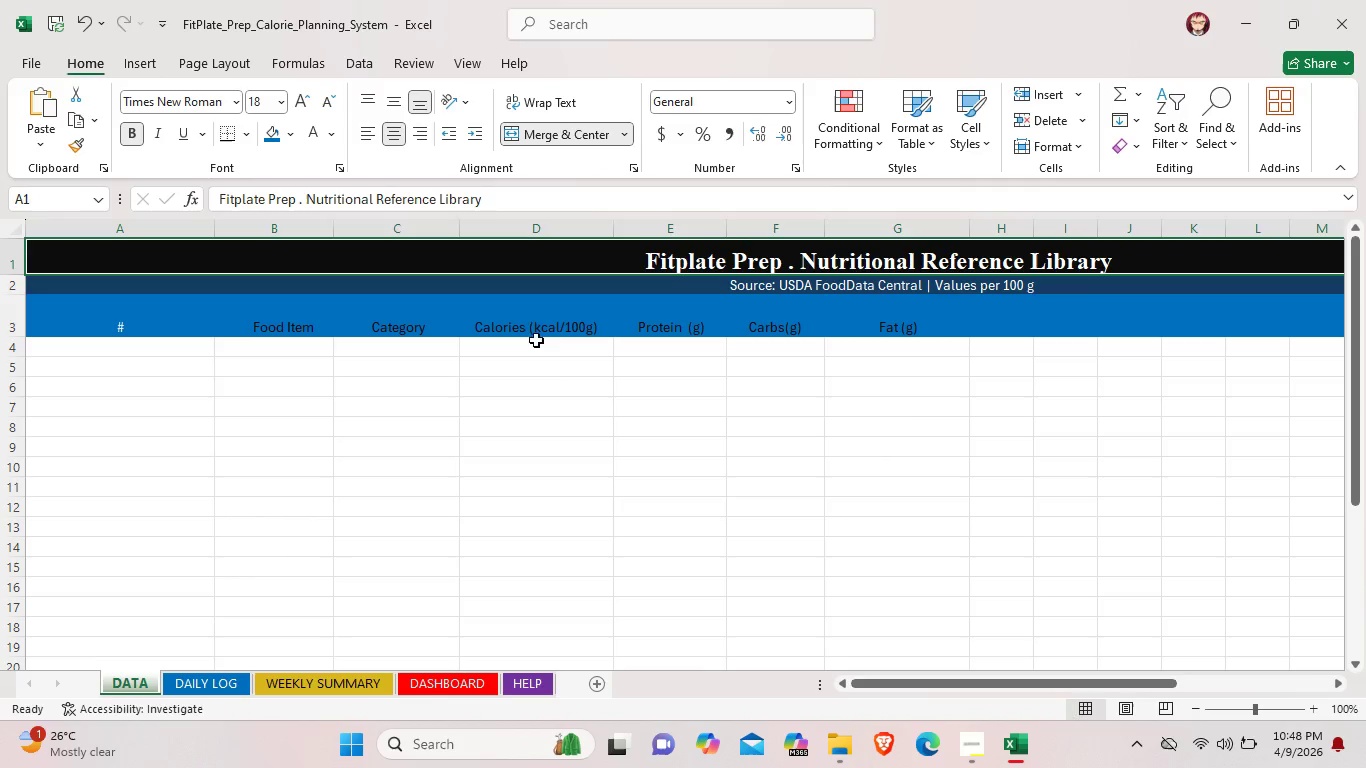 
left_click([564, 404])
 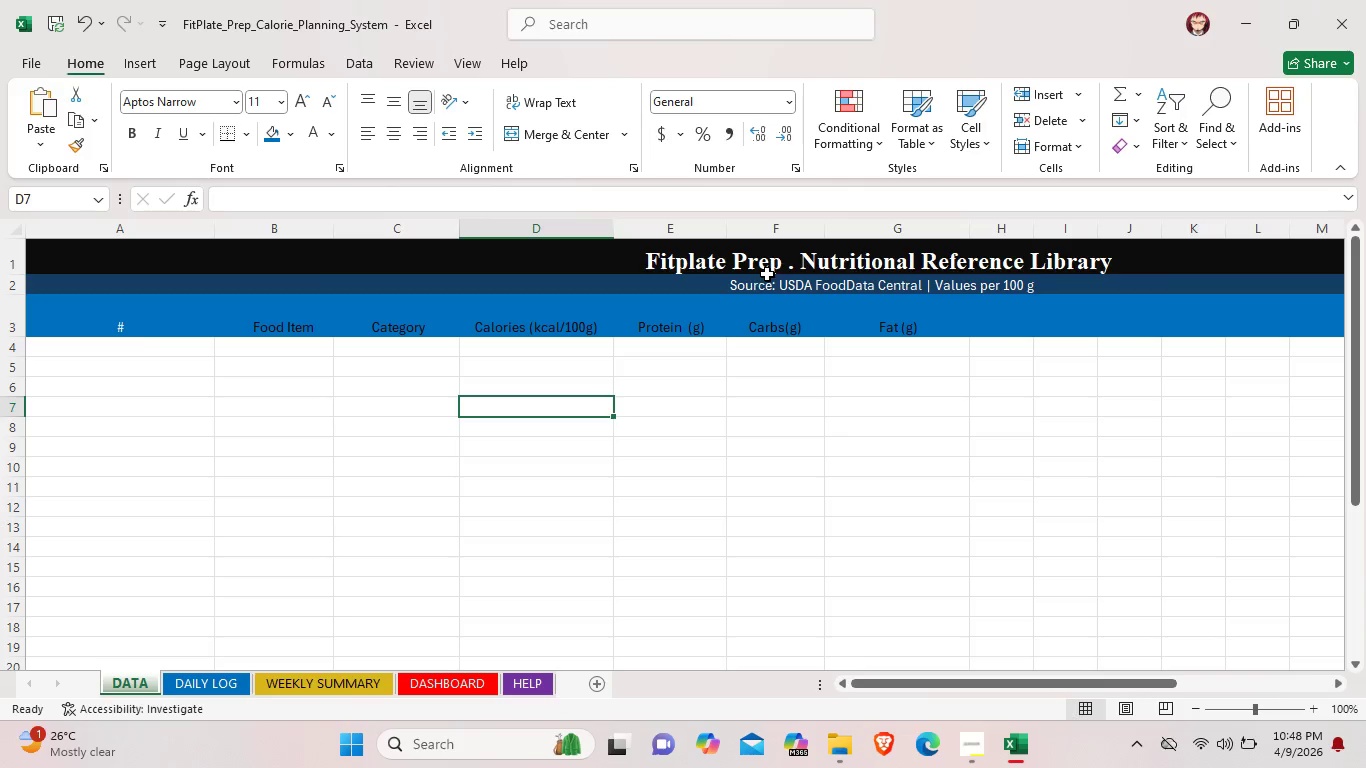 
left_click([774, 264])
 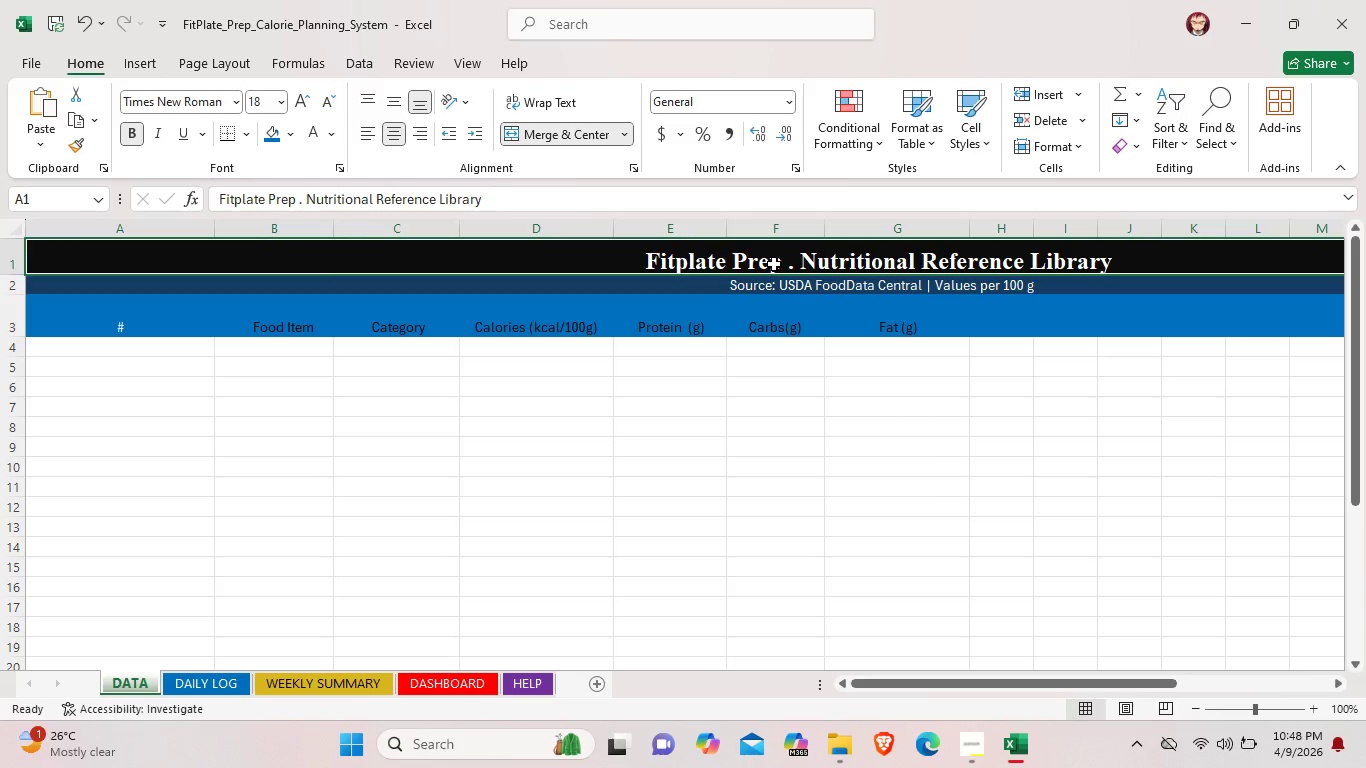 
double_click([774, 264])
 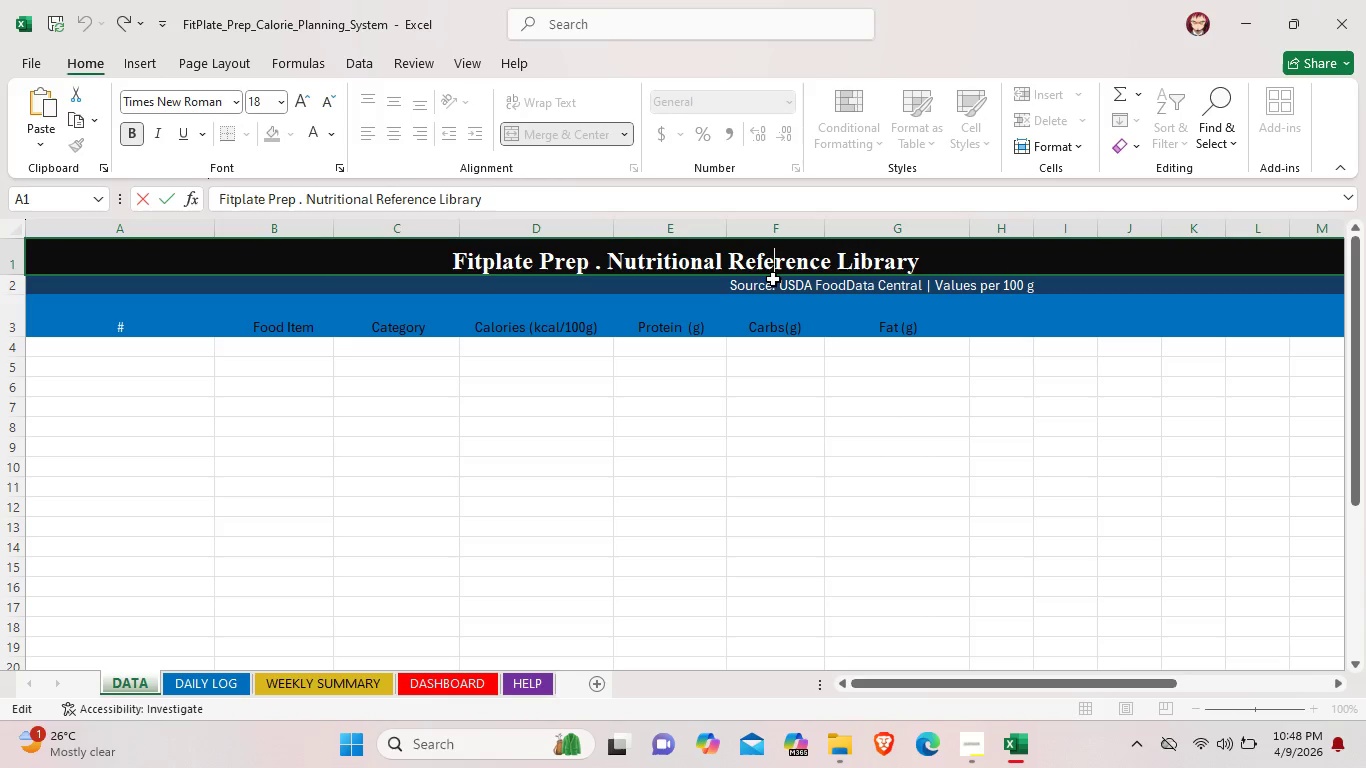 
left_click([772, 281])
 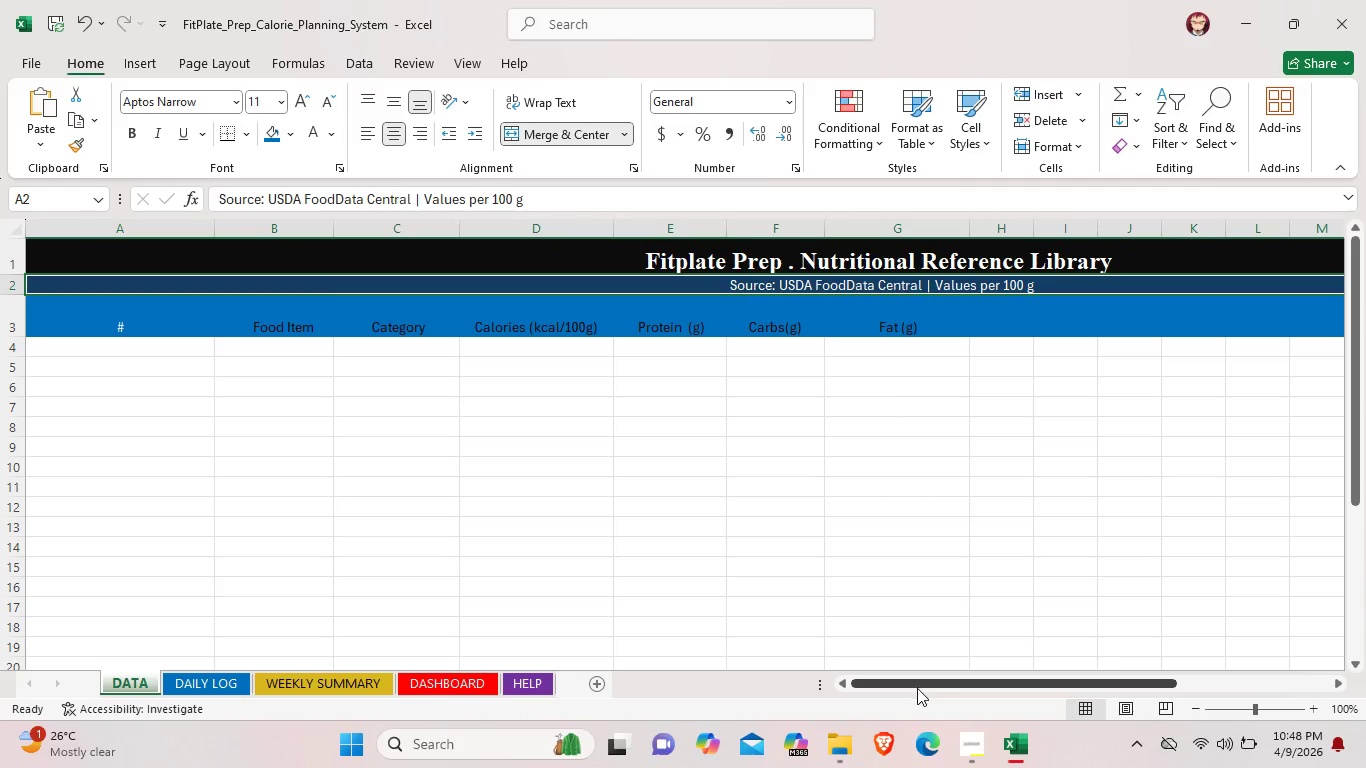 
left_click([911, 565])
 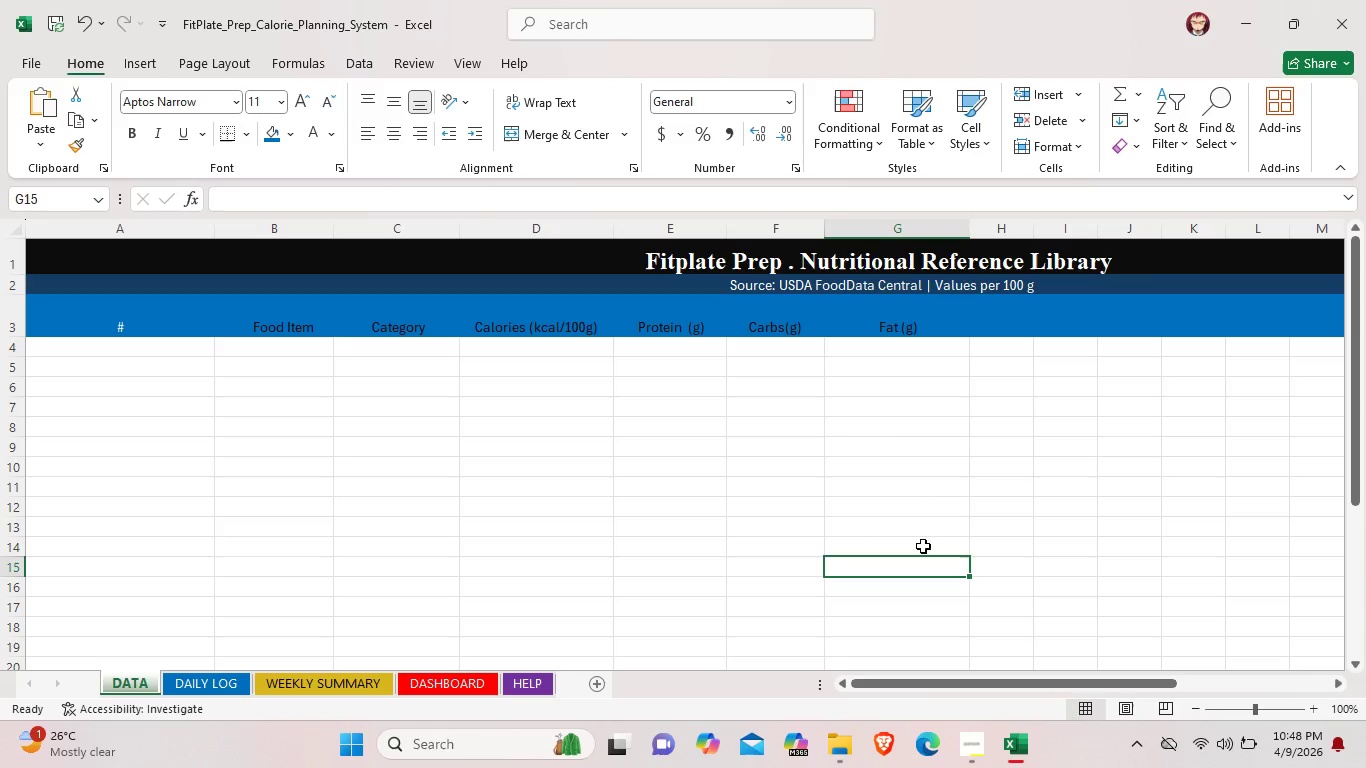 
wait(5.05)
 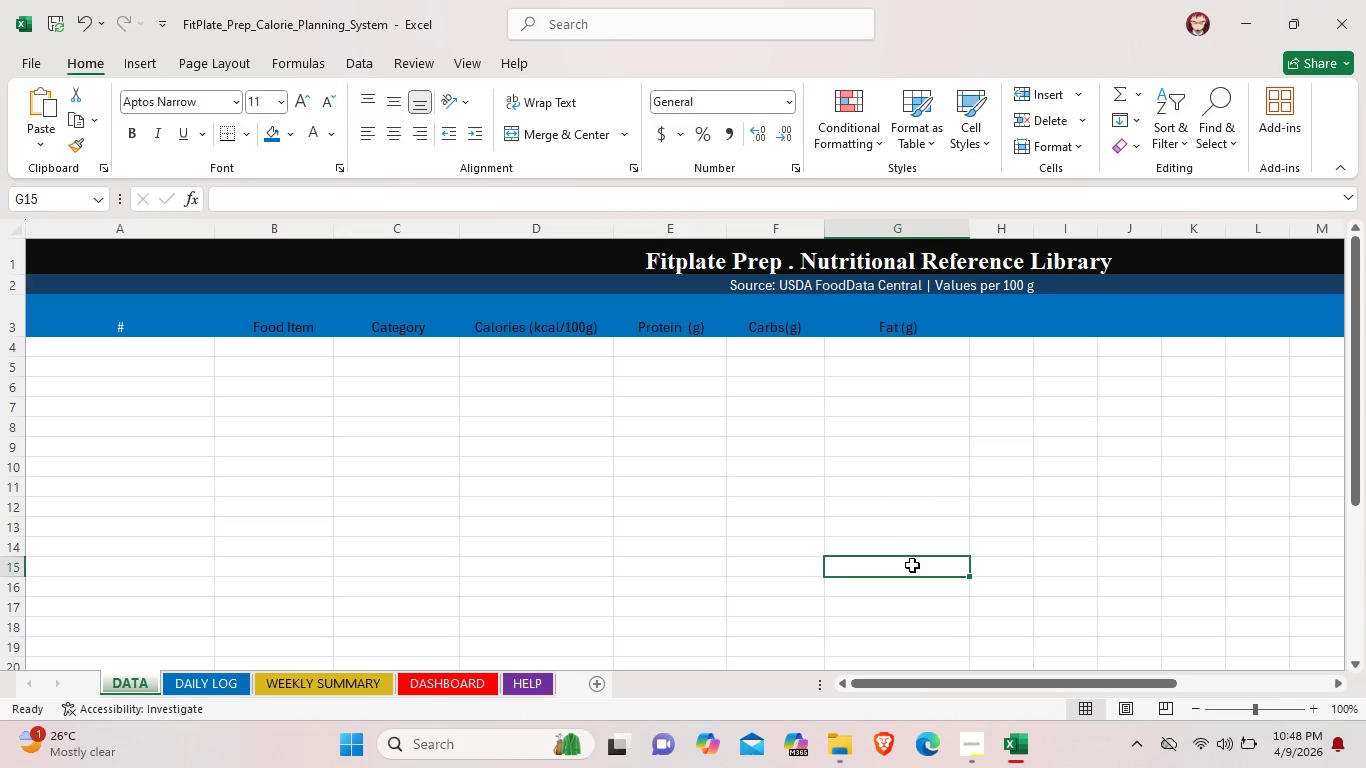 
left_click([630, 262])
 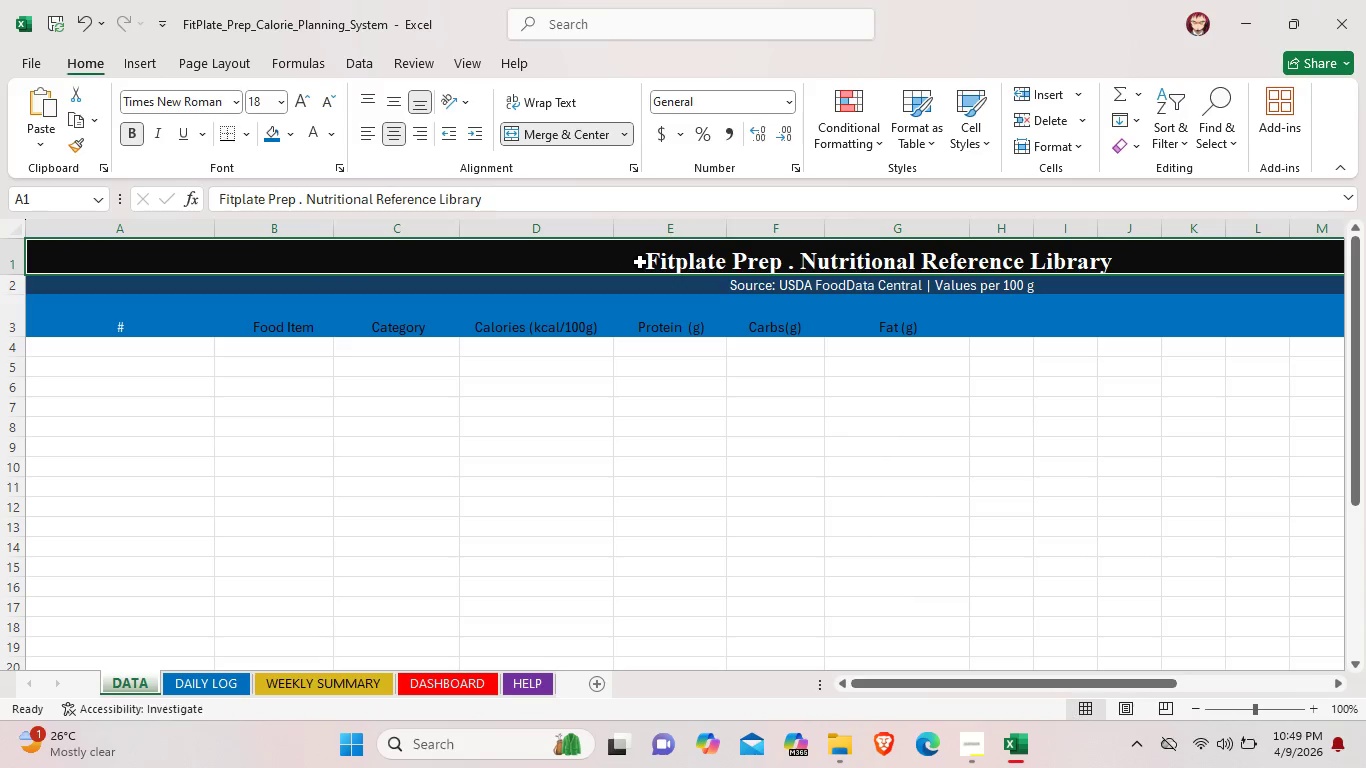 
double_click([640, 262])
 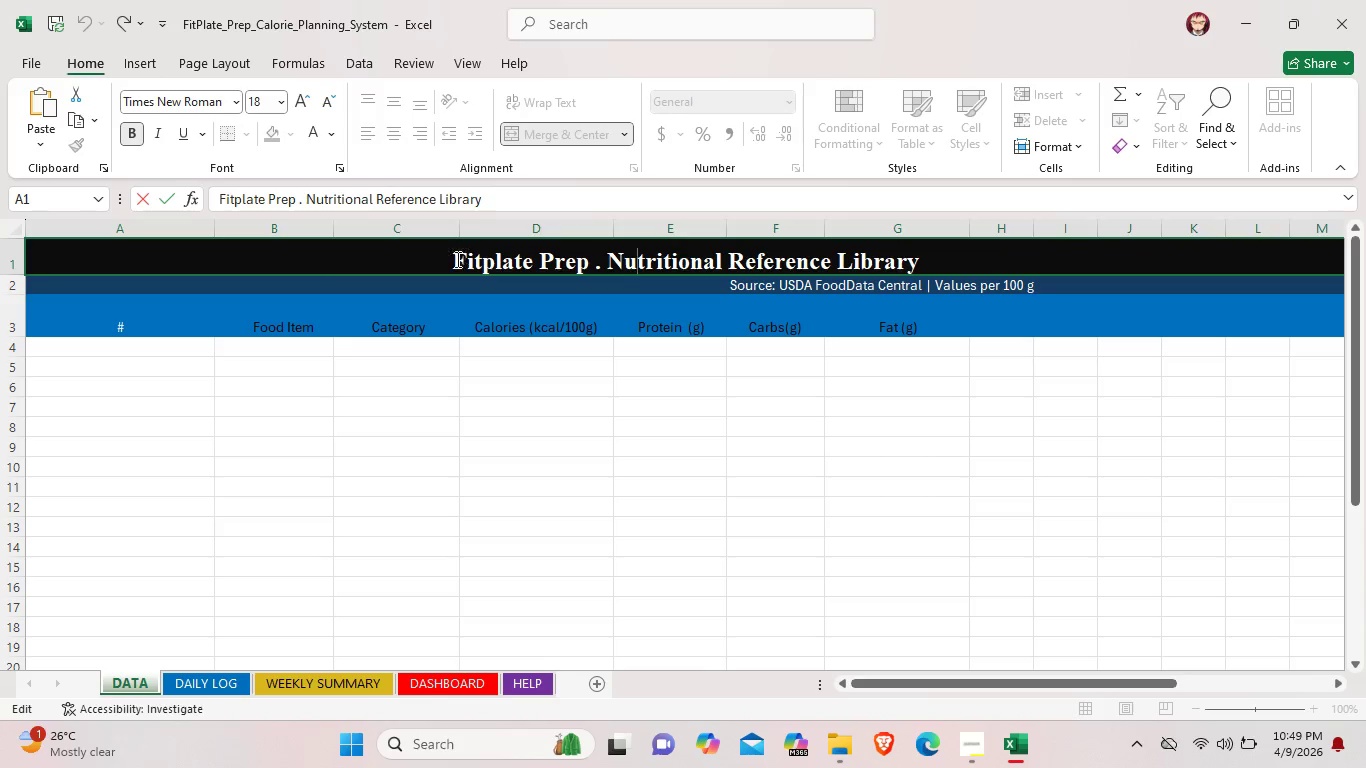 
left_click([453, 259])
 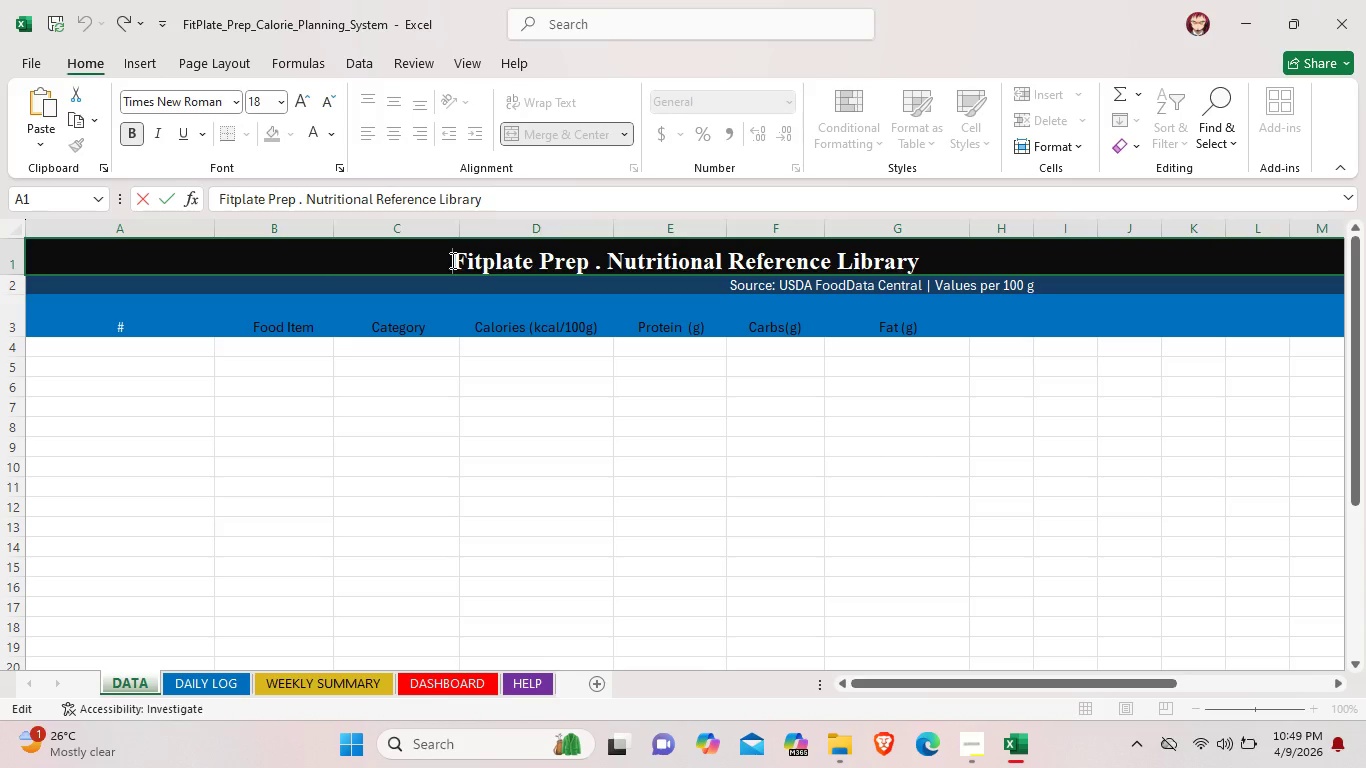 
hold_key(key=Backspace, duration=1.5)
 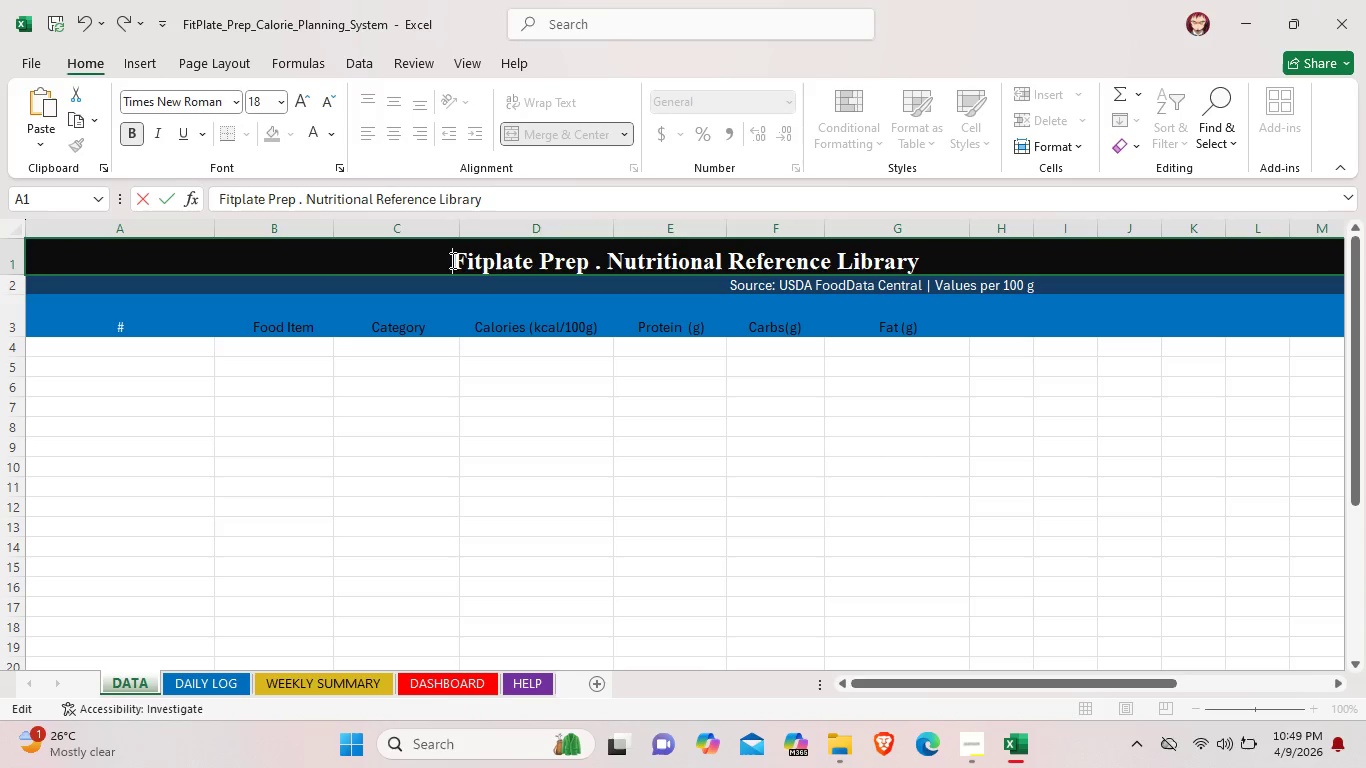 
key(Backspace)
 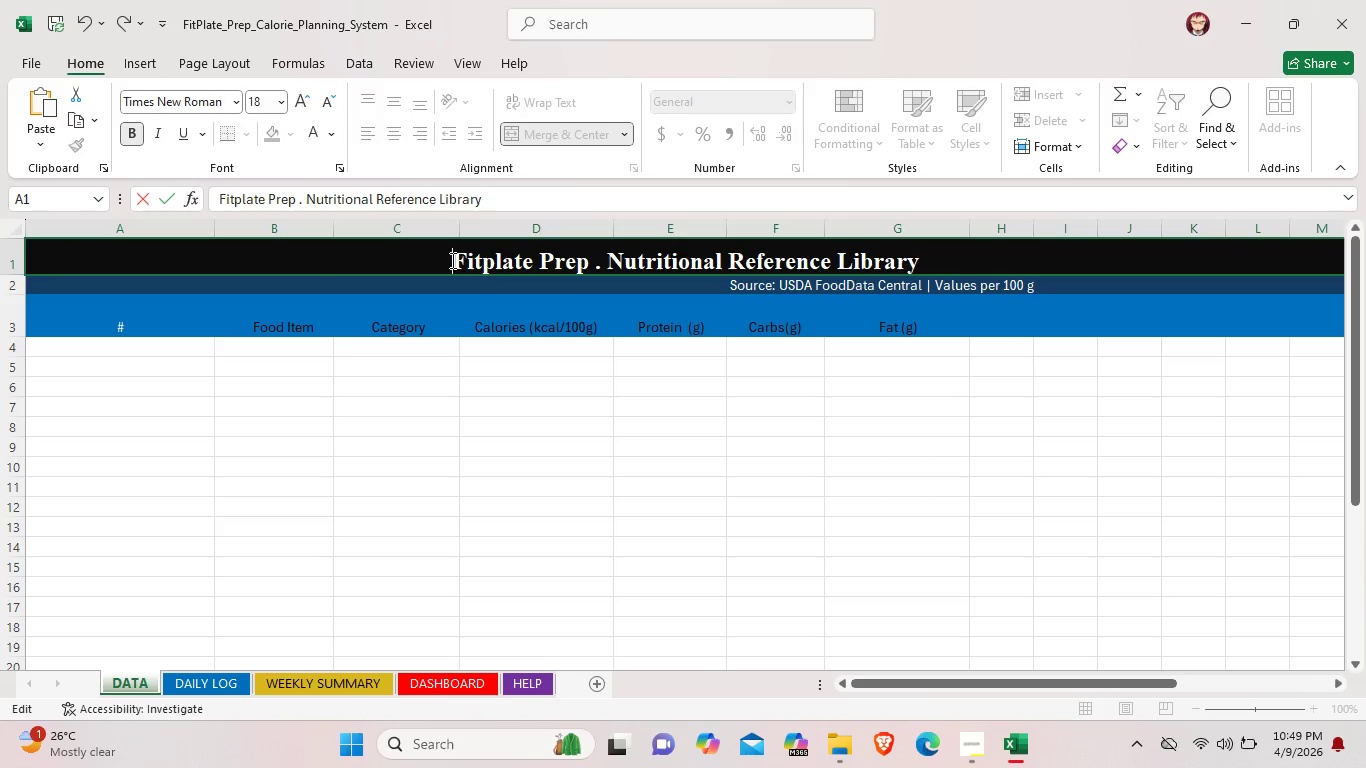 
key(Backspace)
 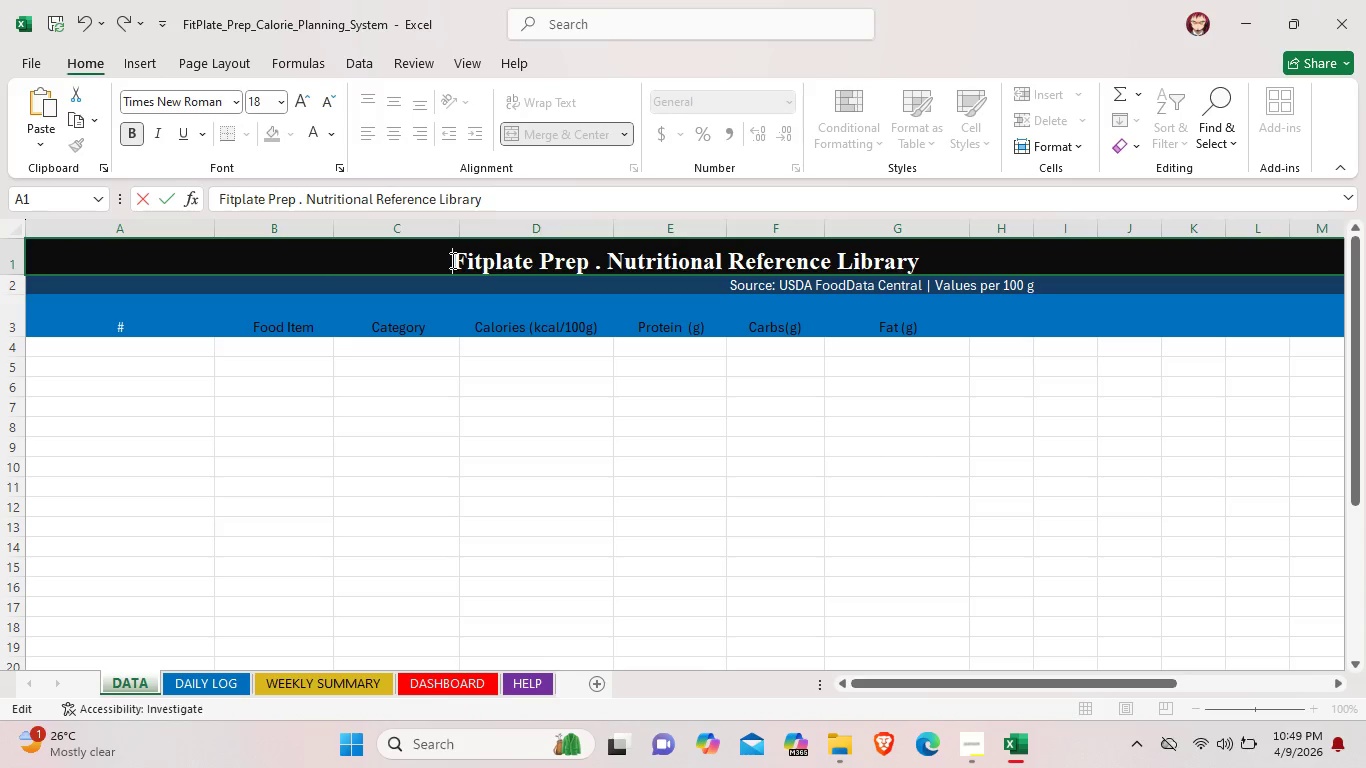 
key(Backspace)
 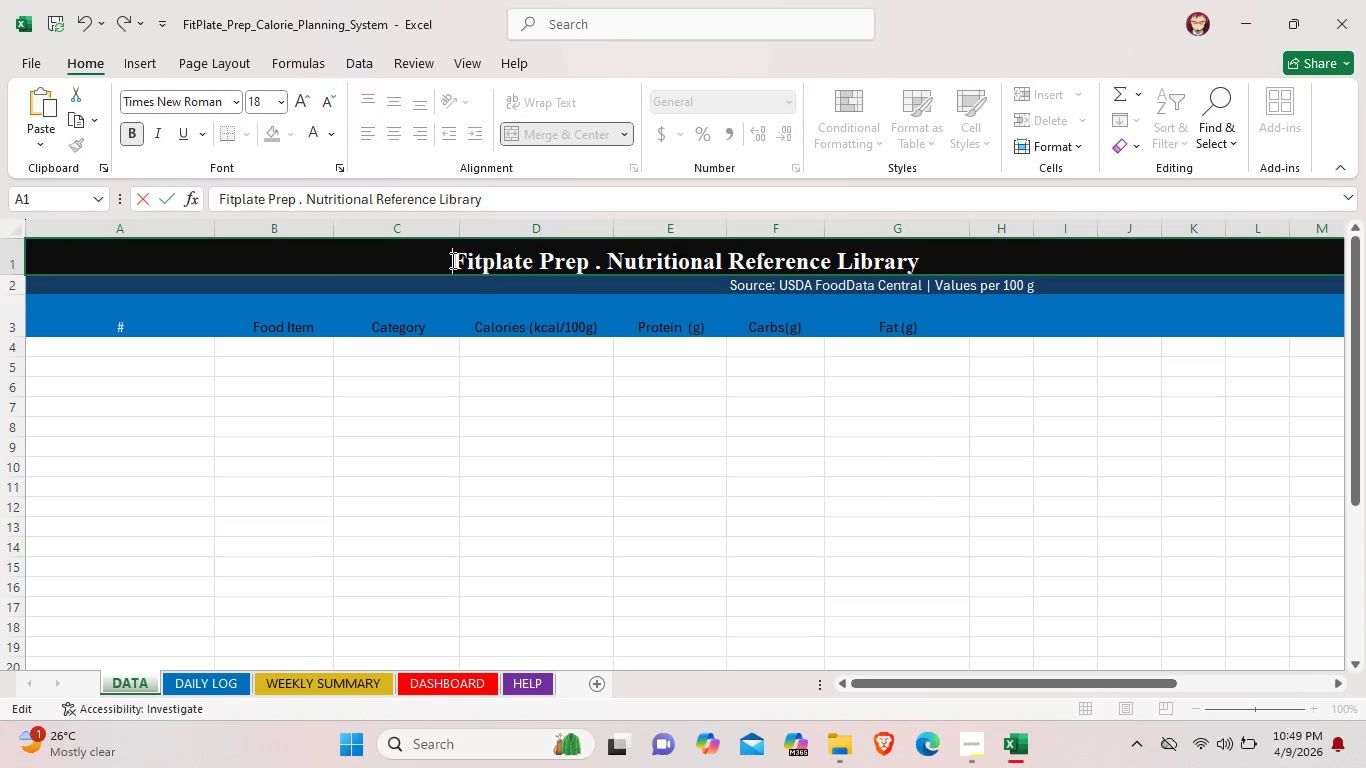 
key(Backspace)
 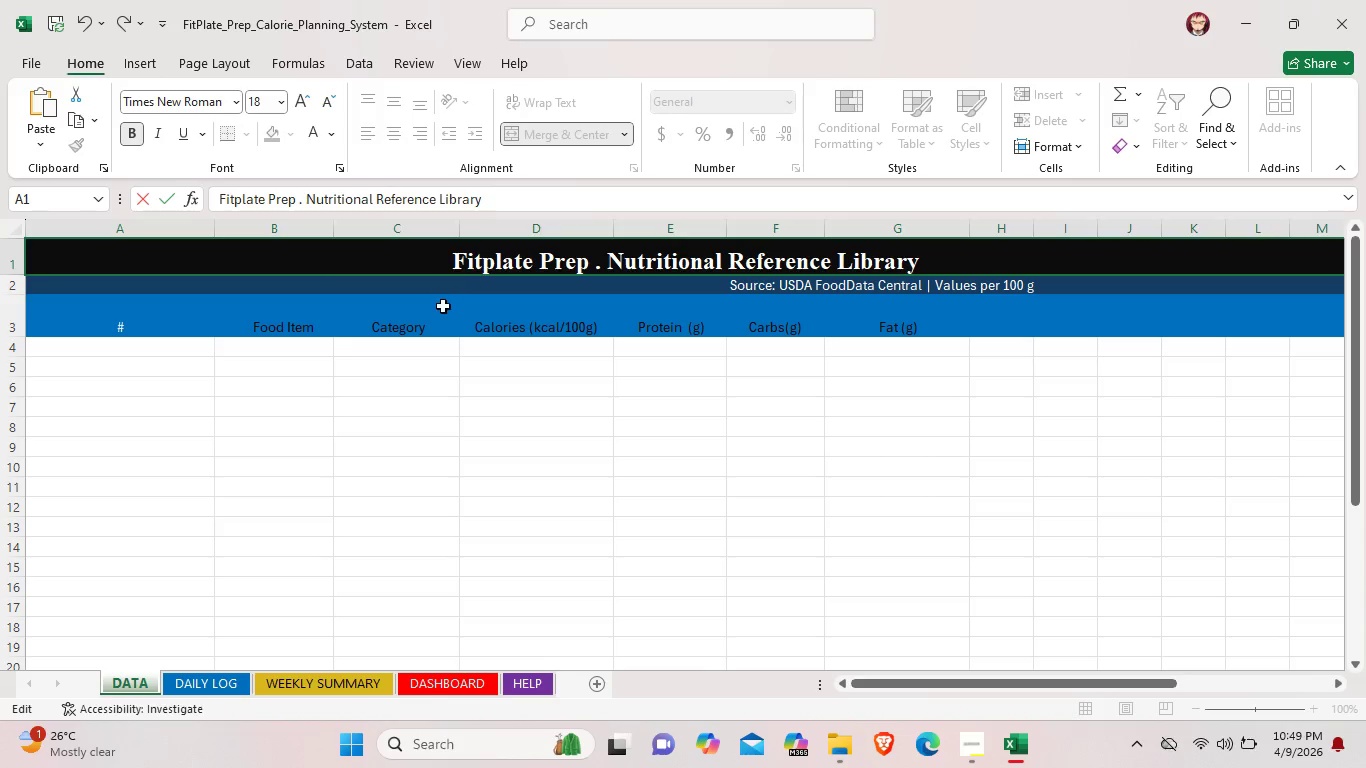 
left_click([450, 334])
 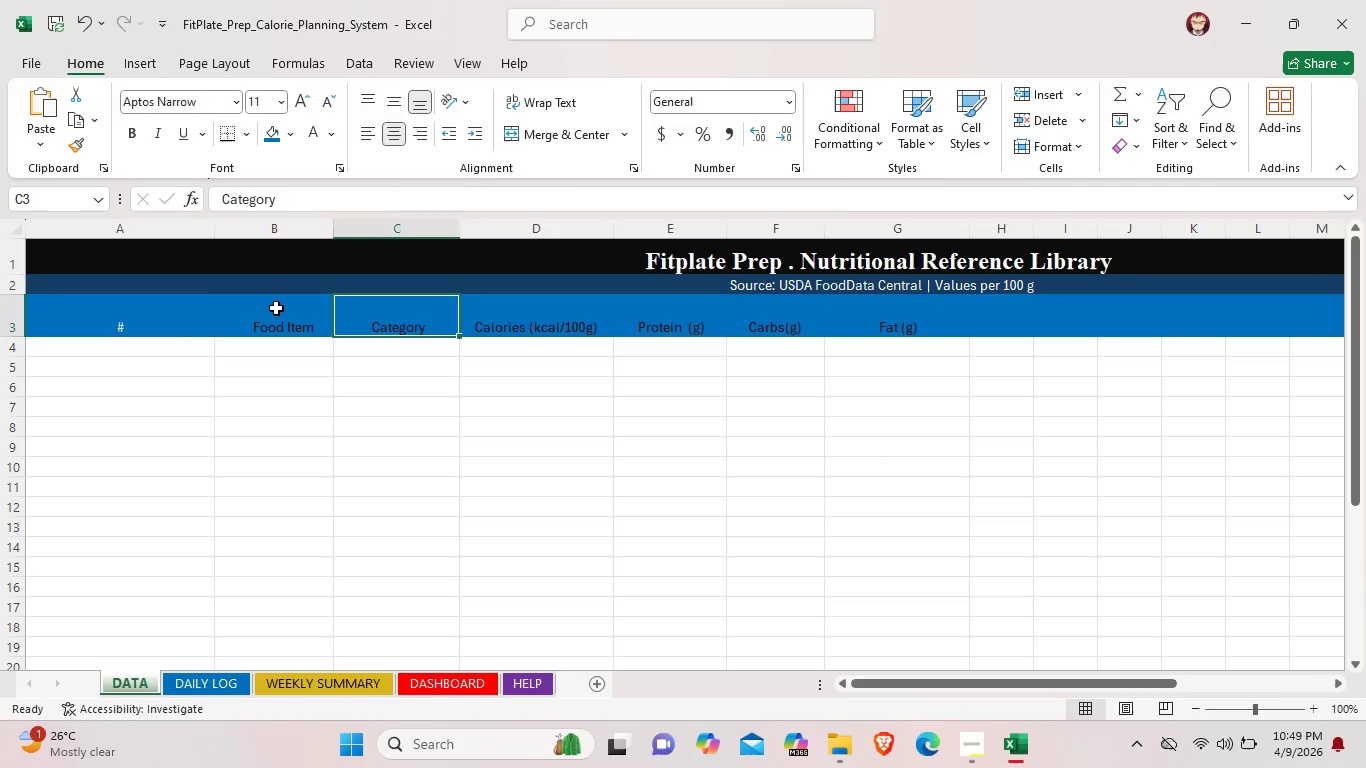 
left_click([276, 308])
 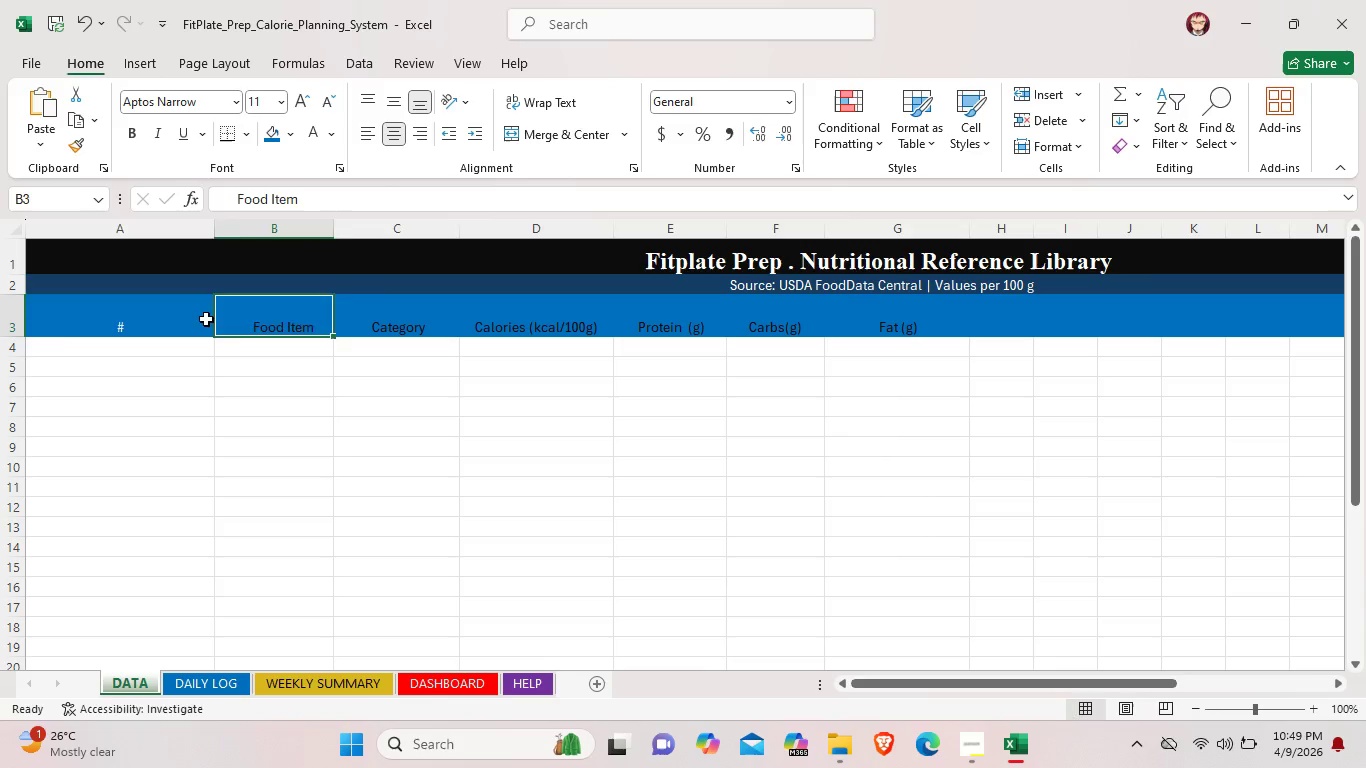 
left_click_drag(start_coordinate=[206, 319], to_coordinate=[965, 329])
 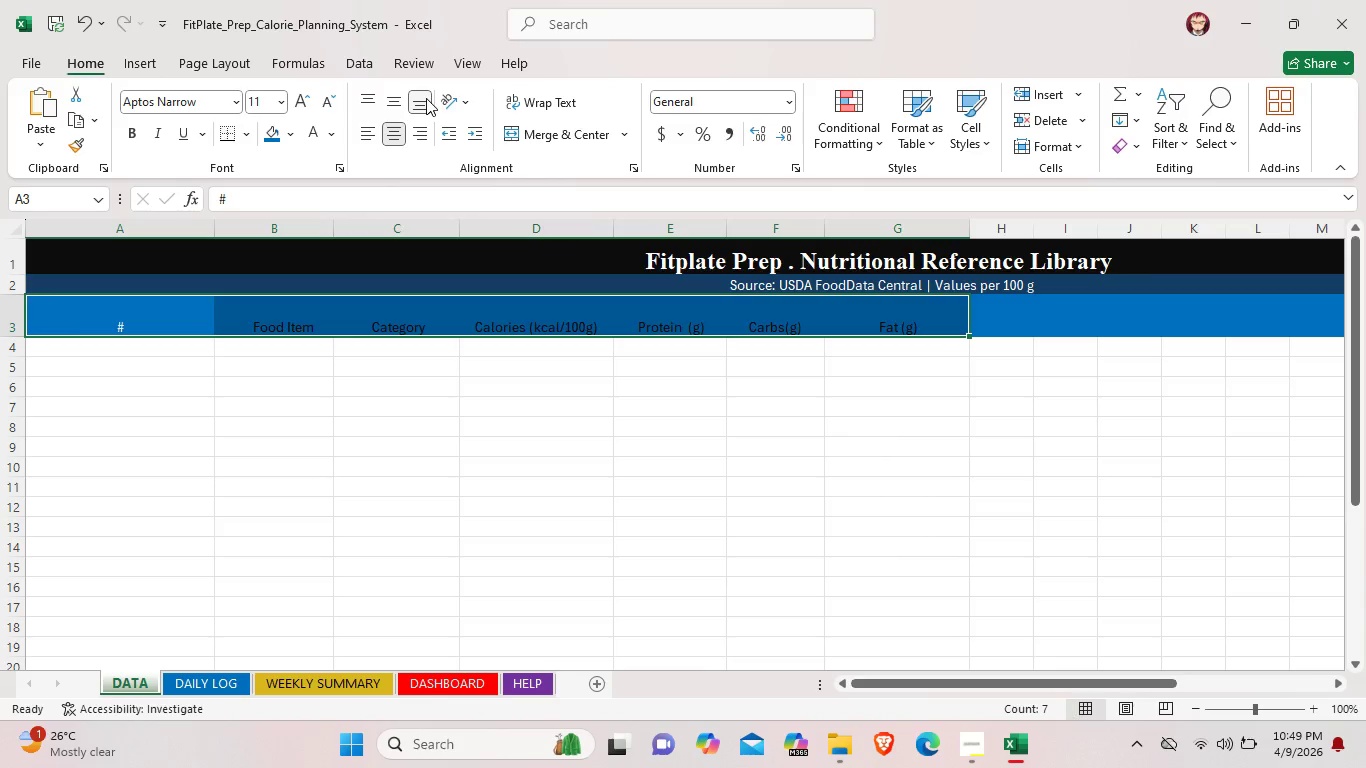 
left_click([425, 97])
 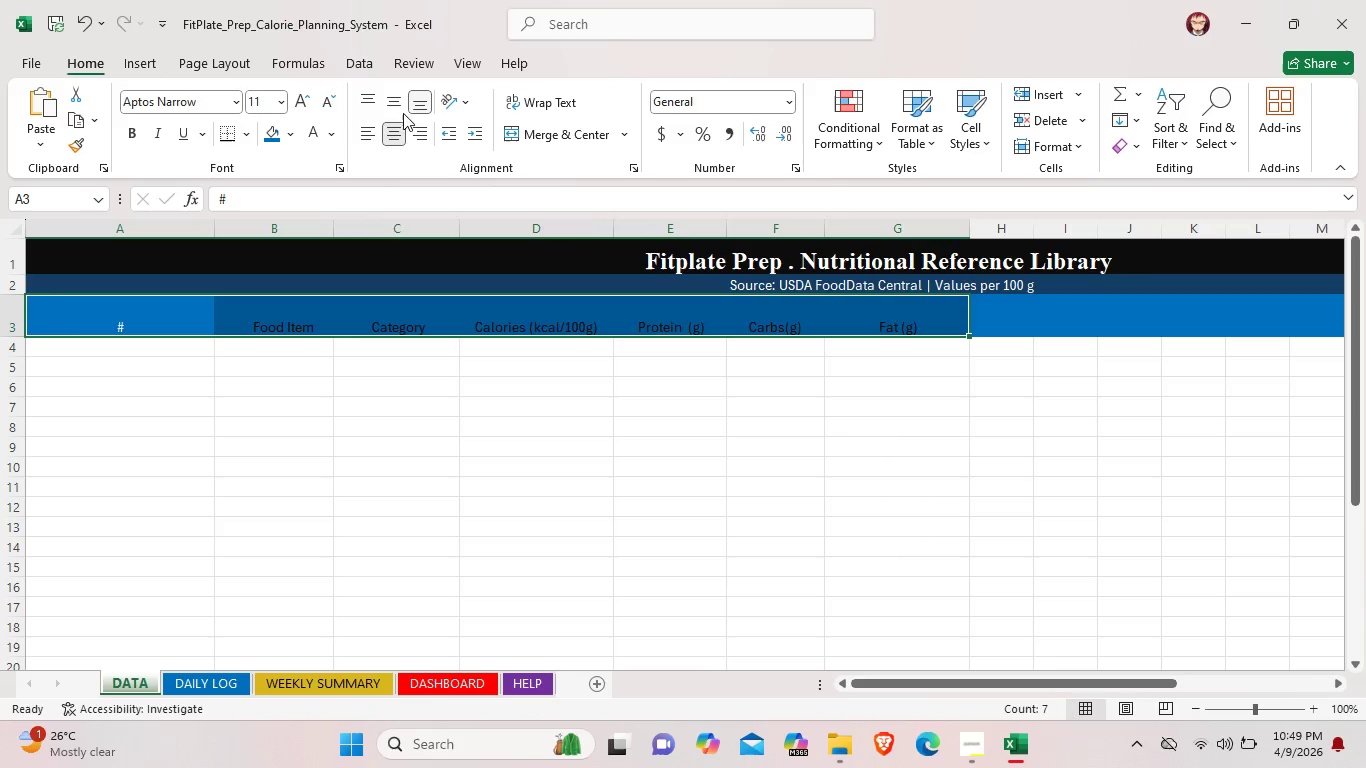 
mouse_move([425, 135])
 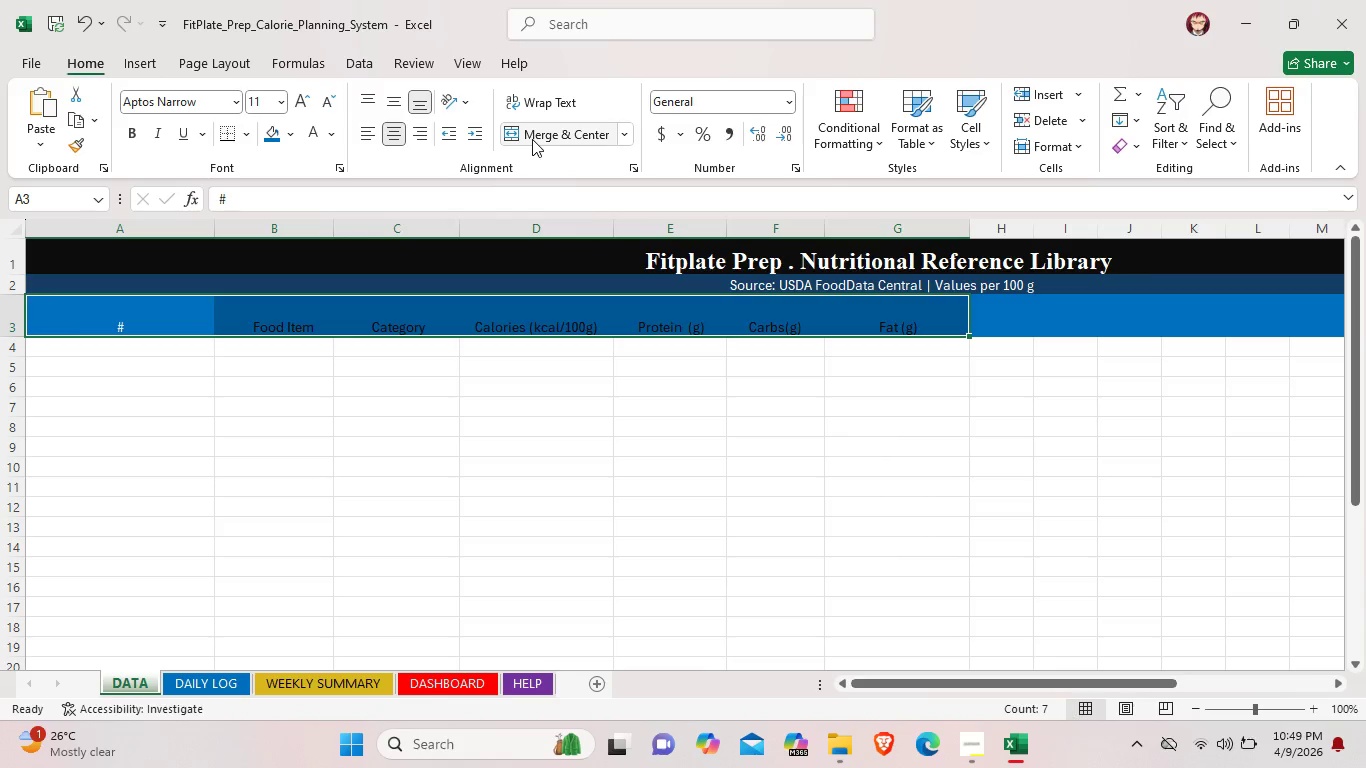 
left_click([532, 139])
 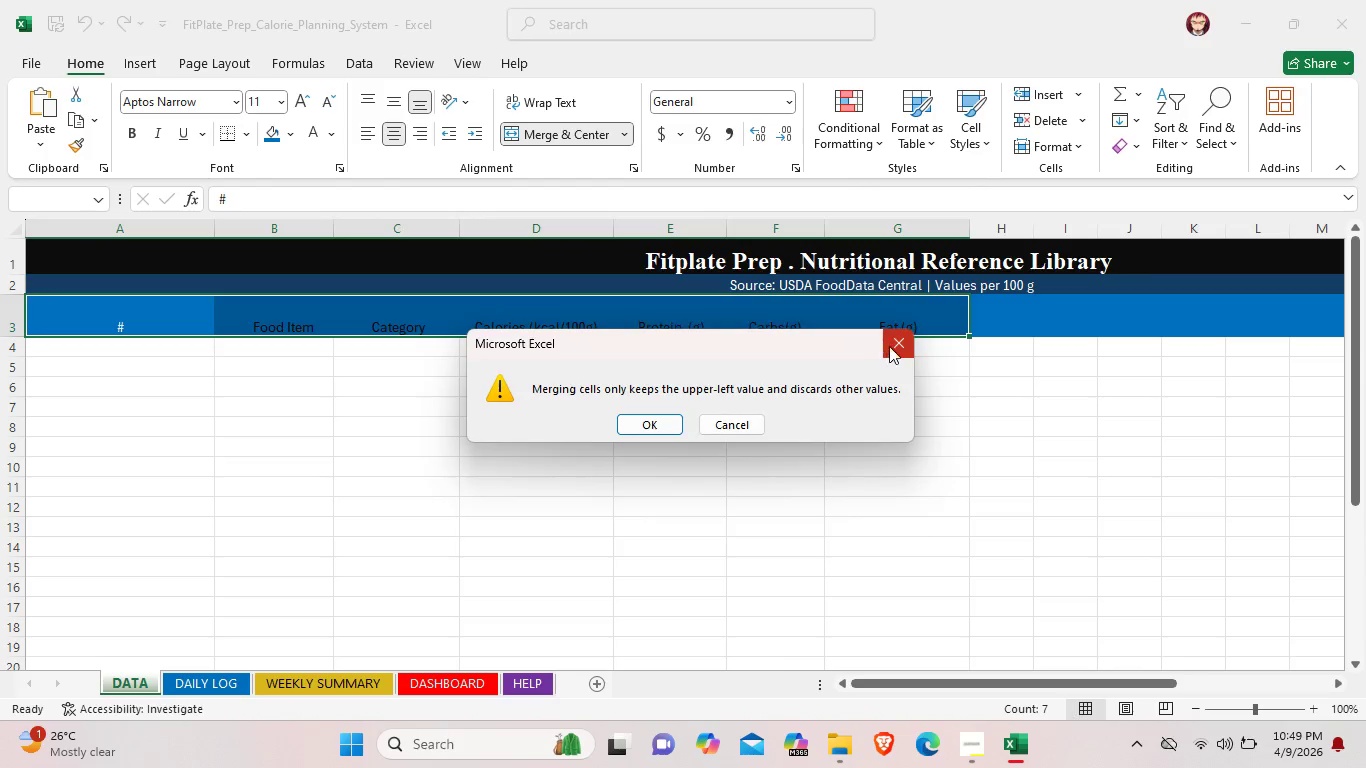 
left_click([892, 340])
 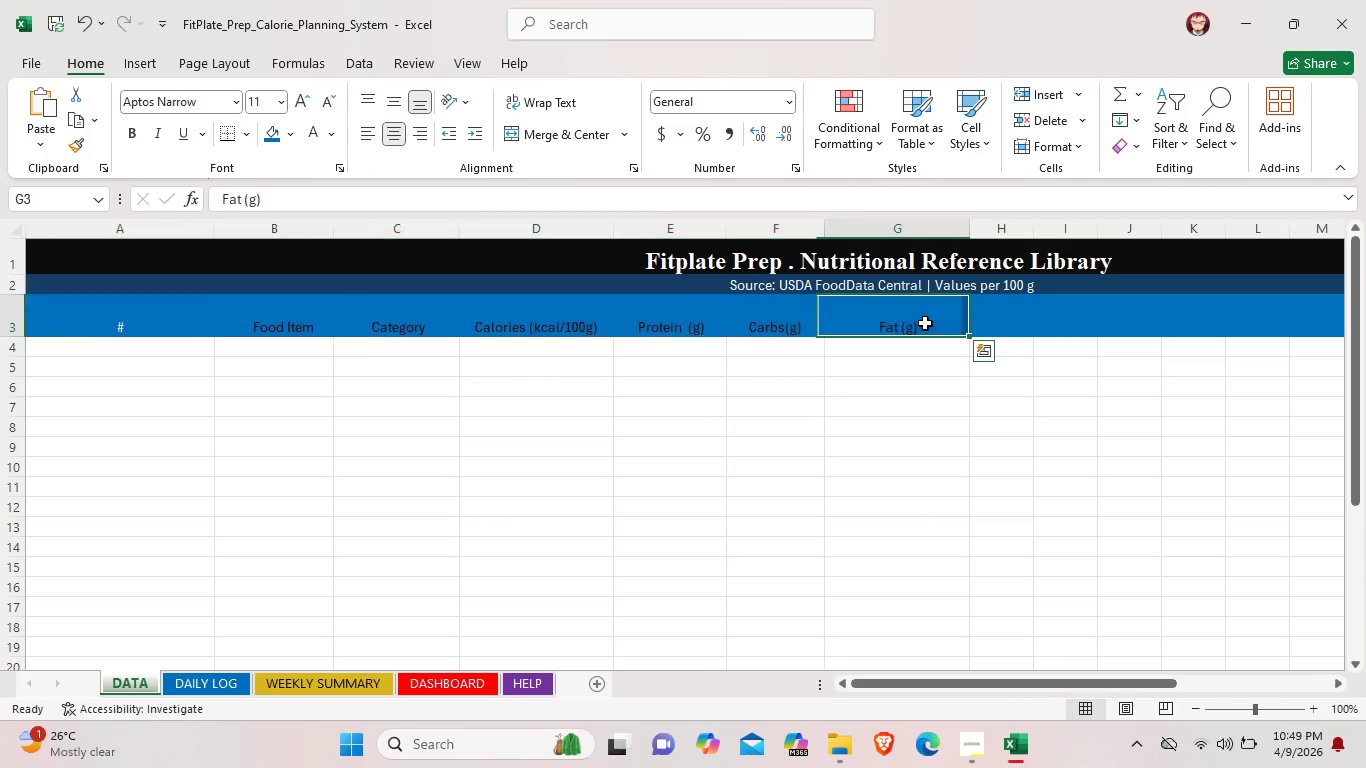 
double_click([925, 323])
 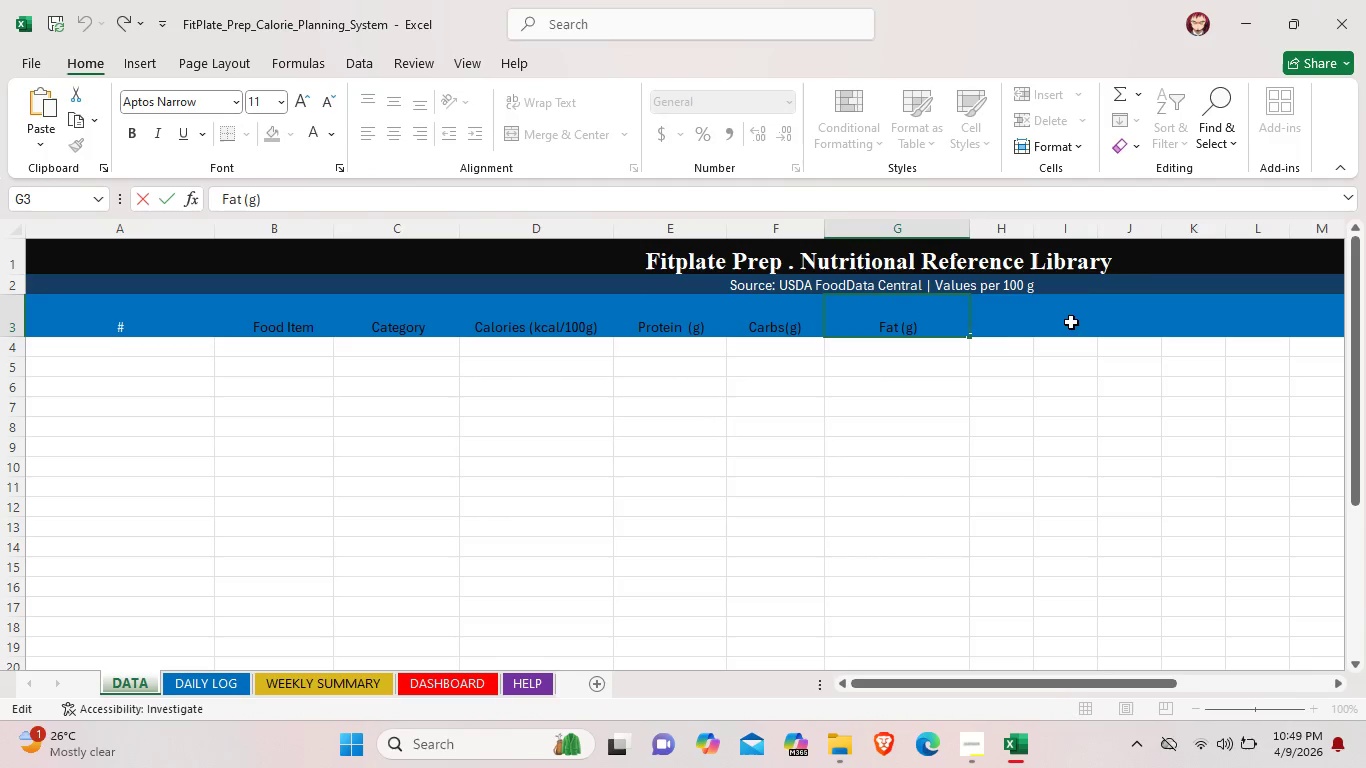 
left_click([1071, 322])
 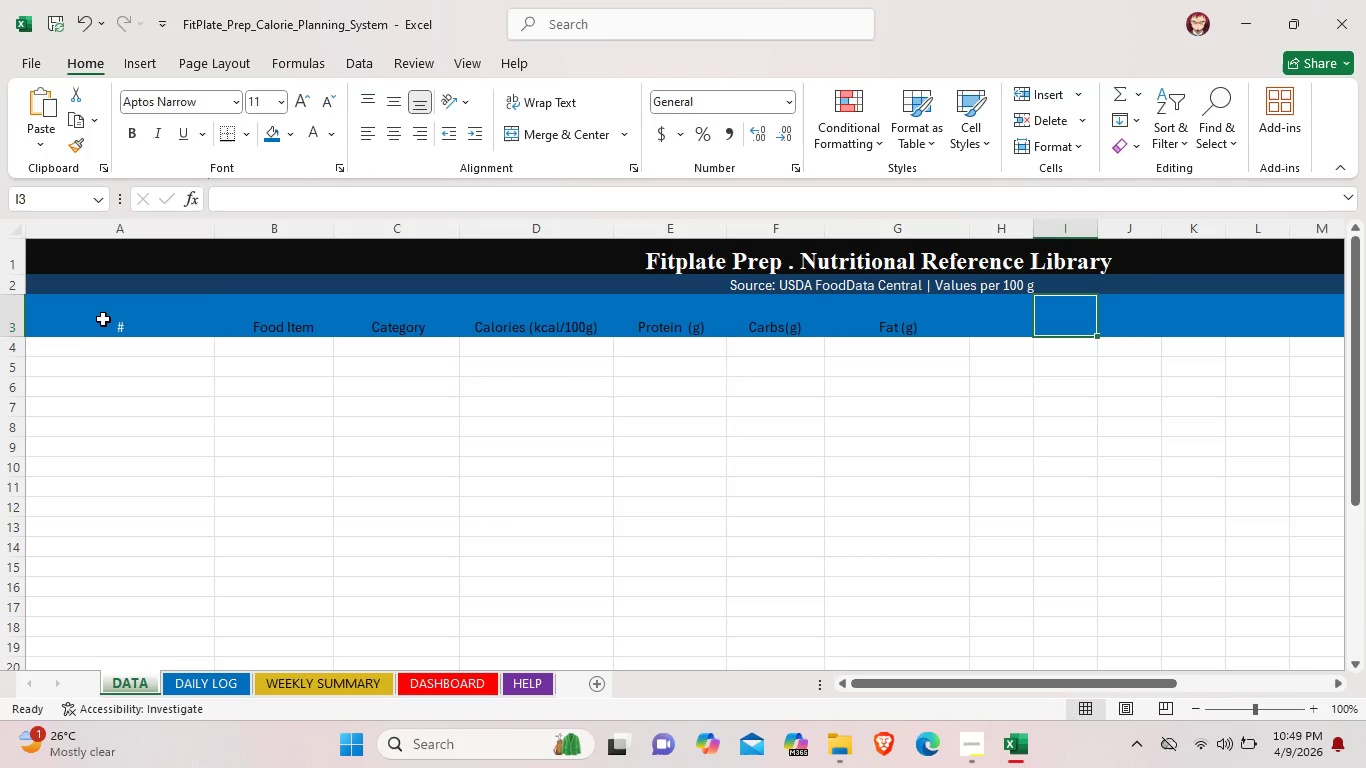 
left_click([99, 318])
 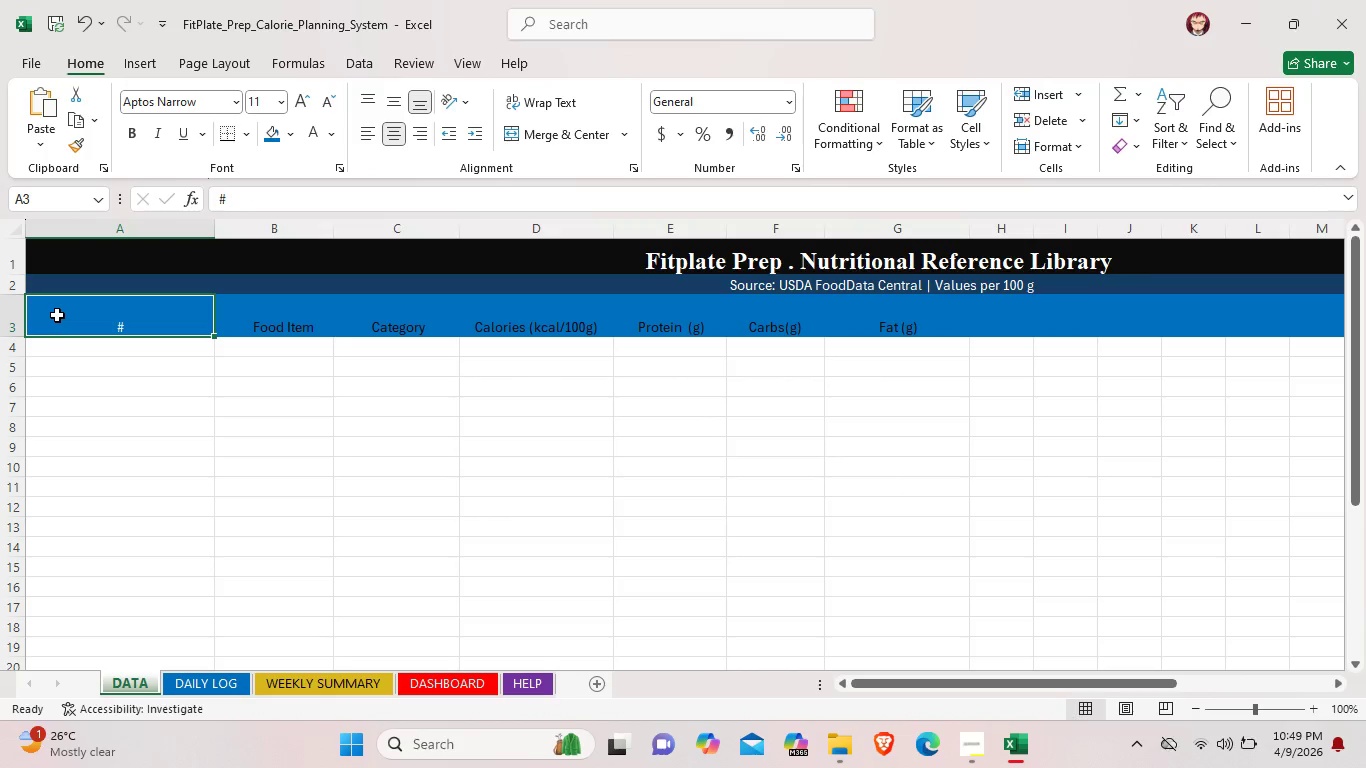 
left_click_drag(start_coordinate=[57, 315], to_coordinate=[1259, 318])
 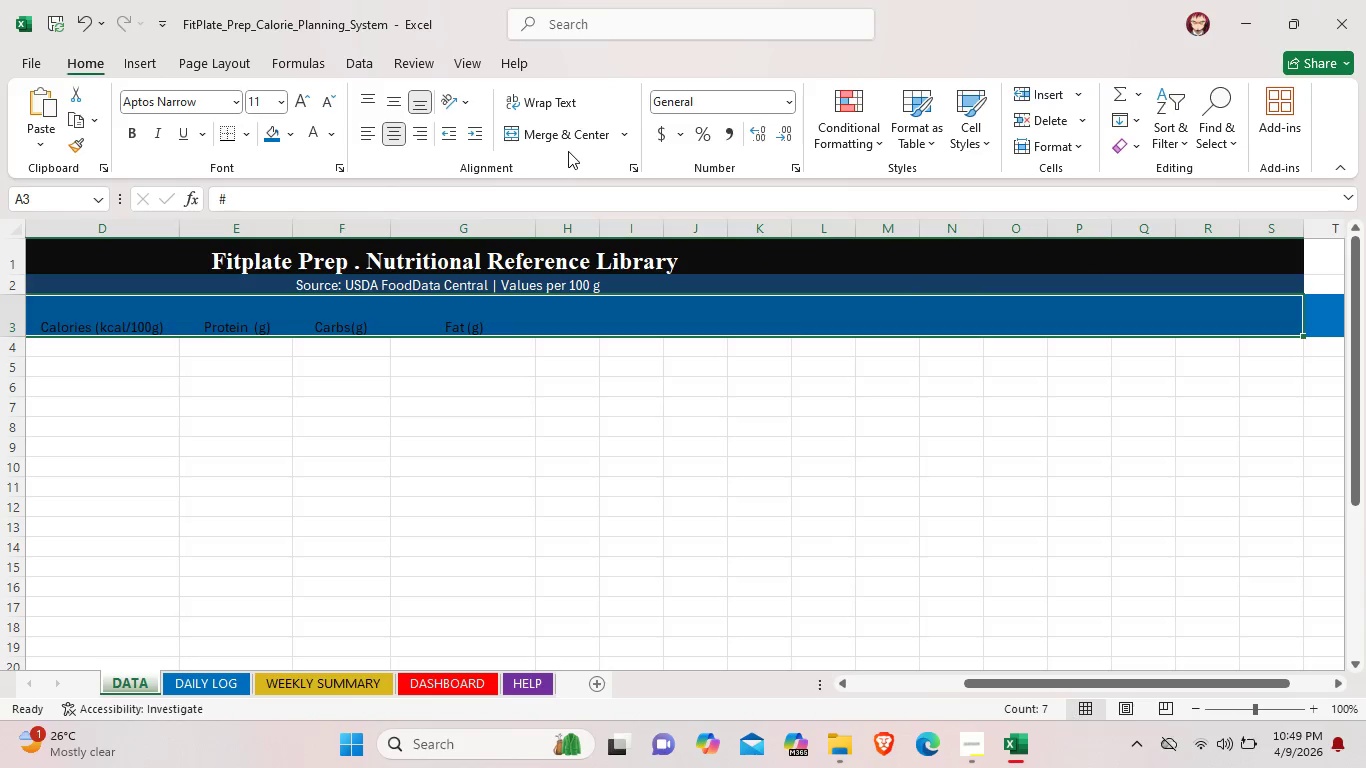 
left_click([519, 141])
 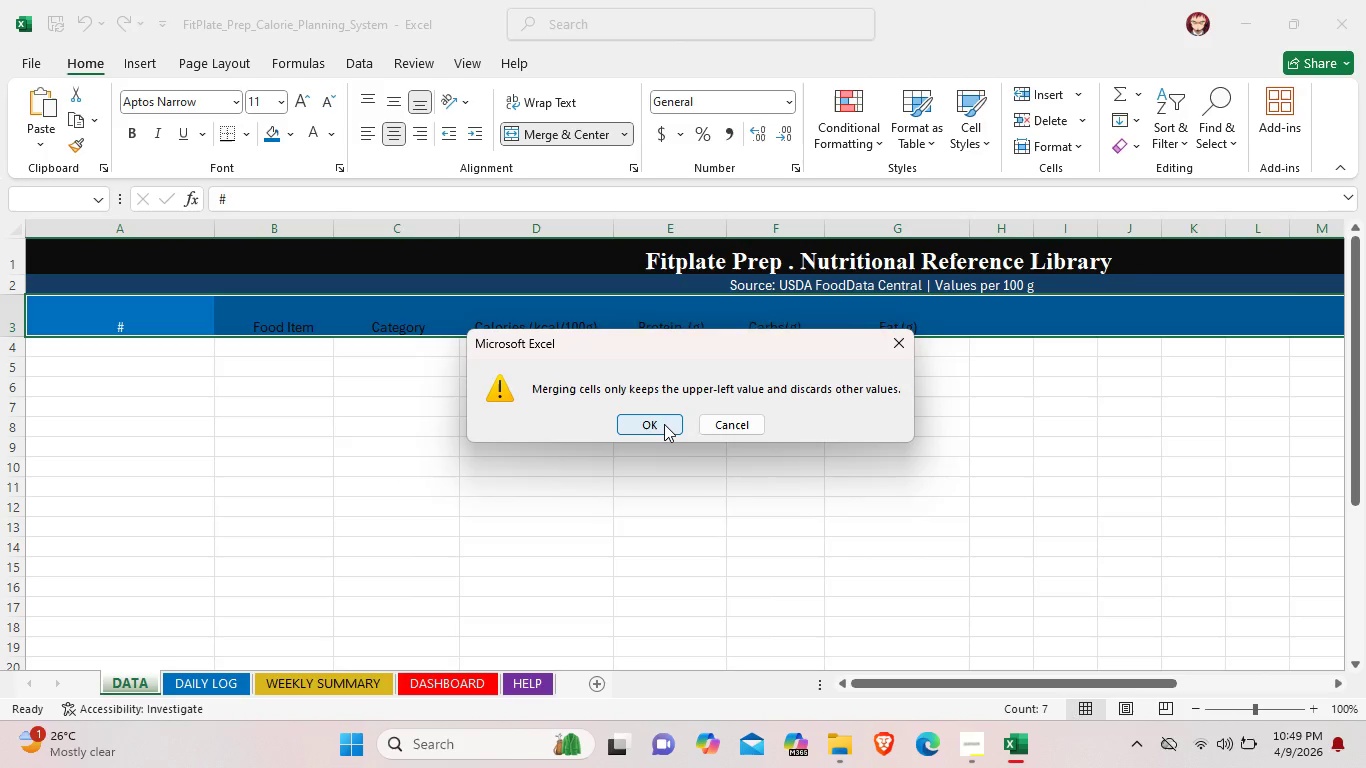 
left_click([664, 424])
 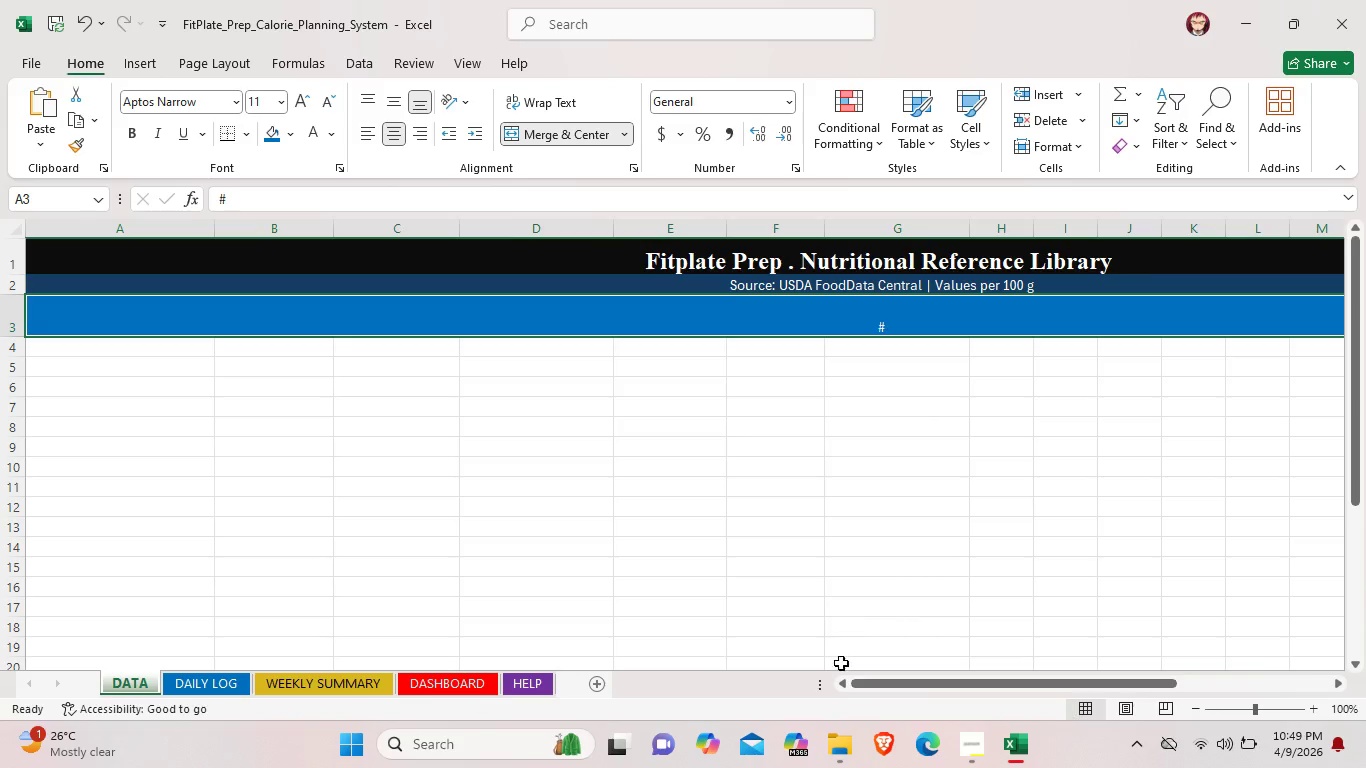 
left_click_drag(start_coordinate=[894, 684], to_coordinate=[1043, 679])
 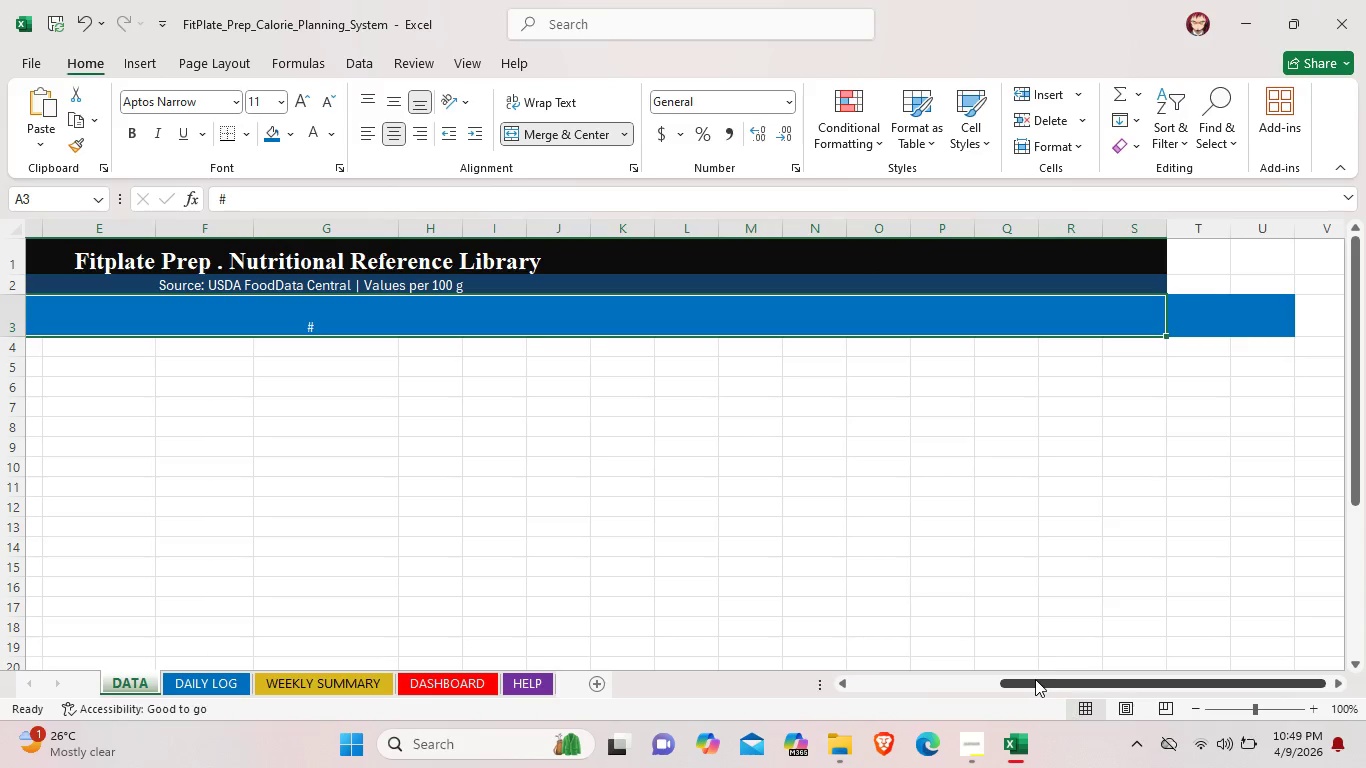 
key(Control+Z)
 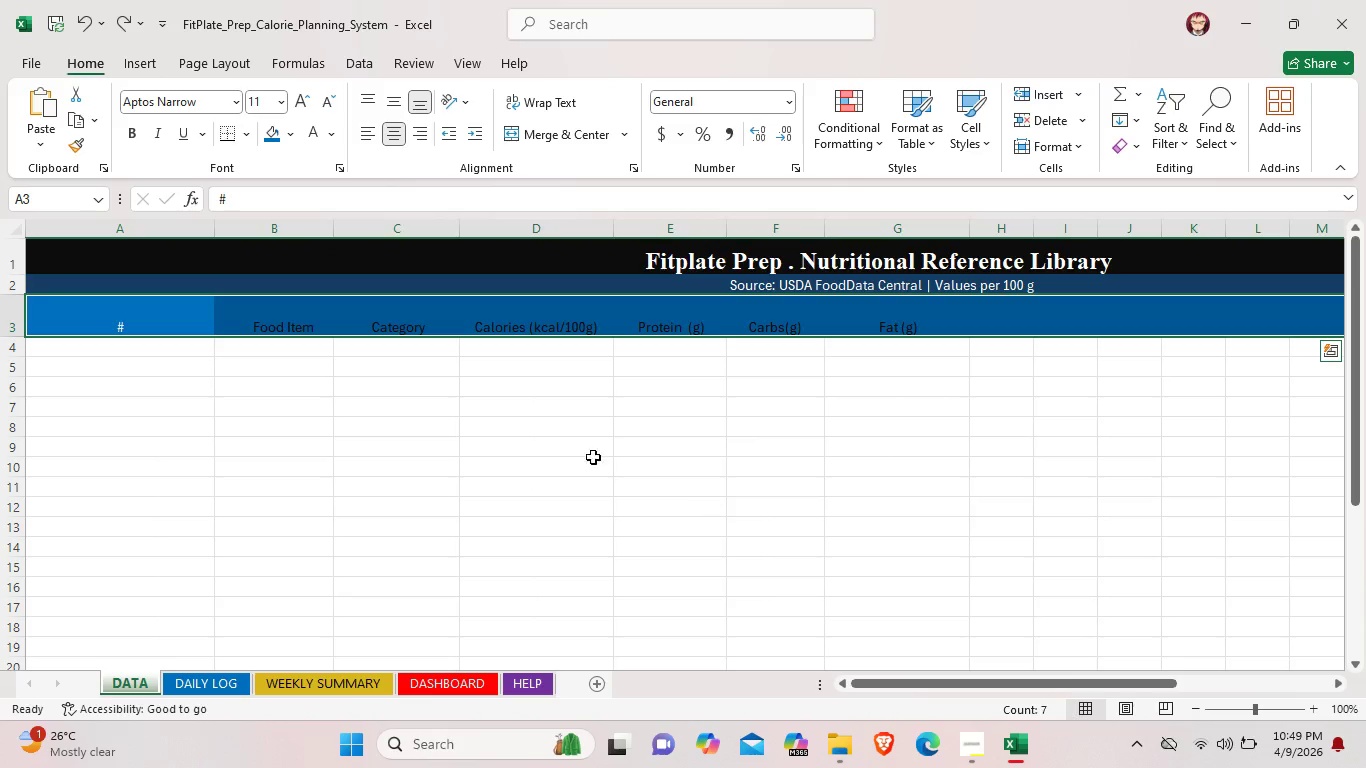 
left_click_drag(start_coordinate=[546, 415], to_coordinate=[540, 412])
 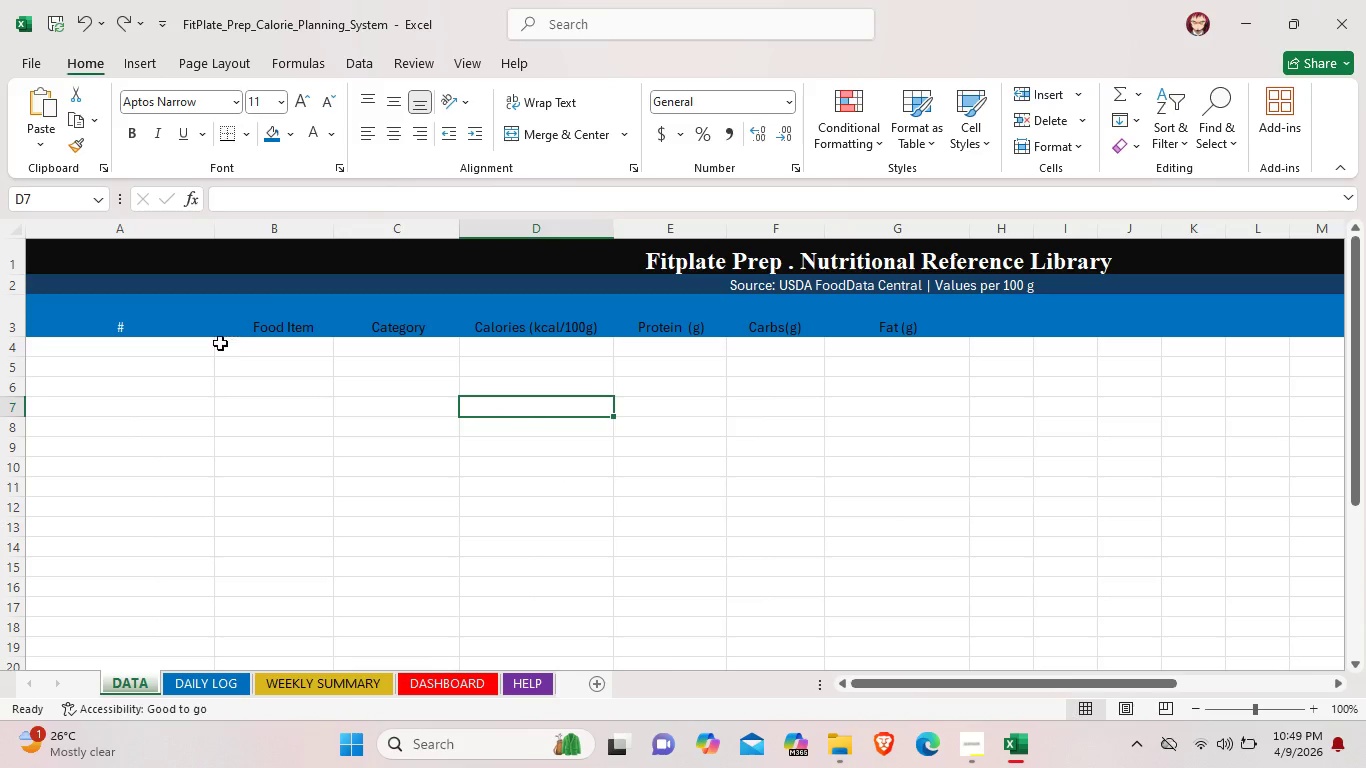 
left_click([215, 342])
 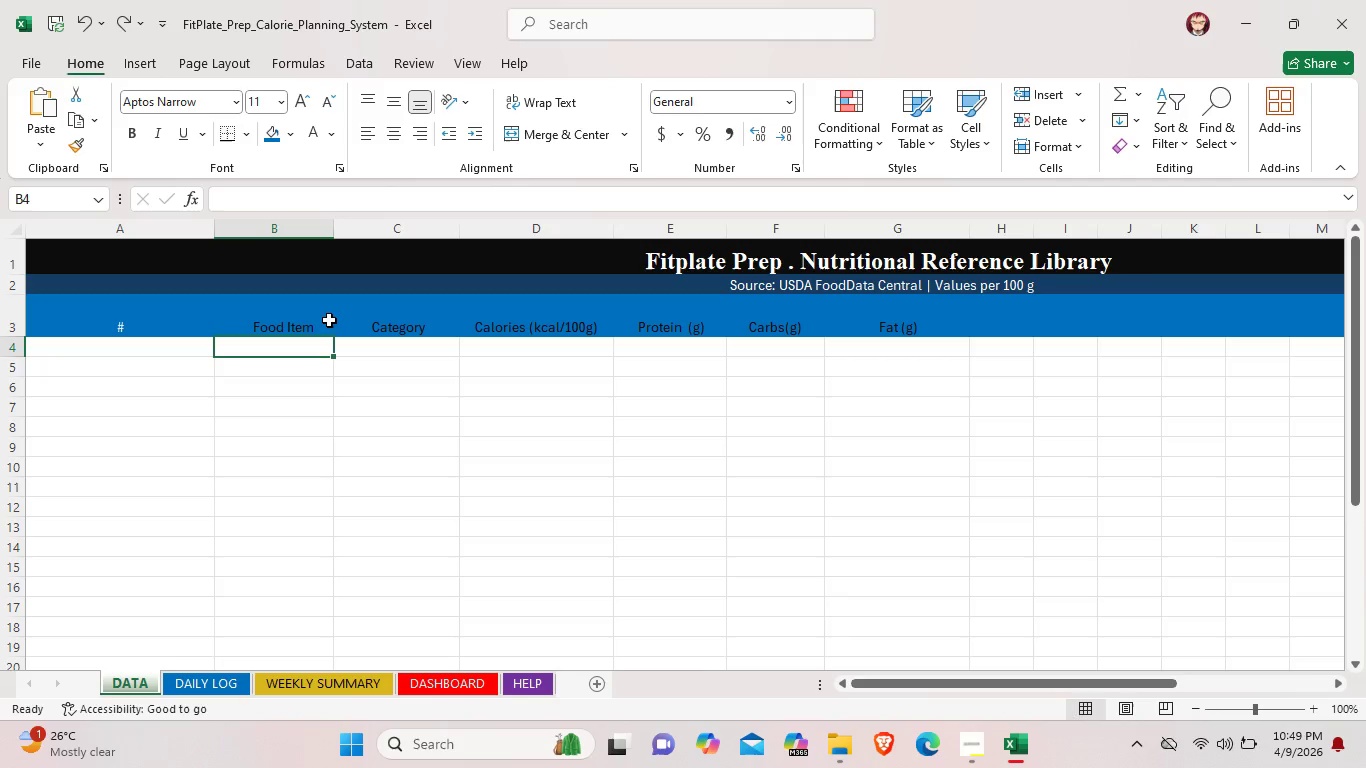 
wait(11.23)
 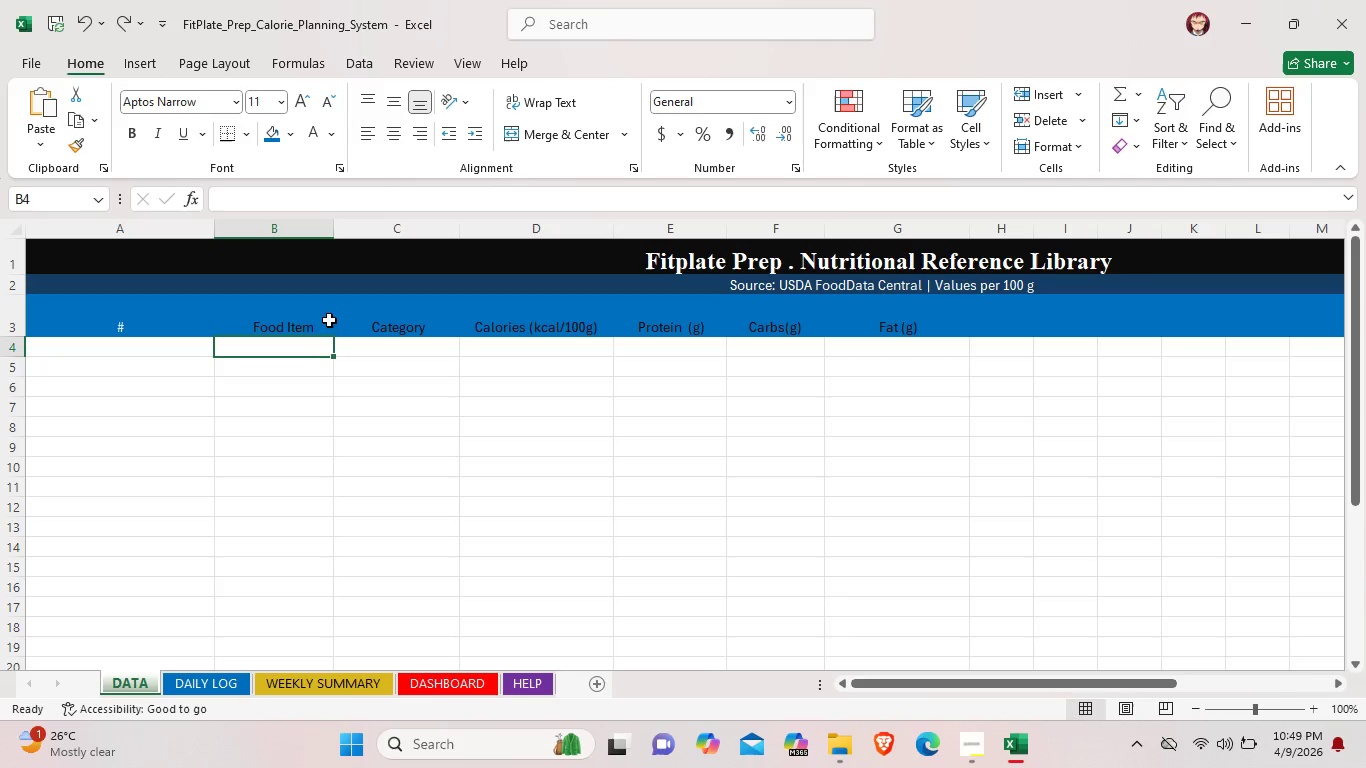 
left_click([1136, 269])
 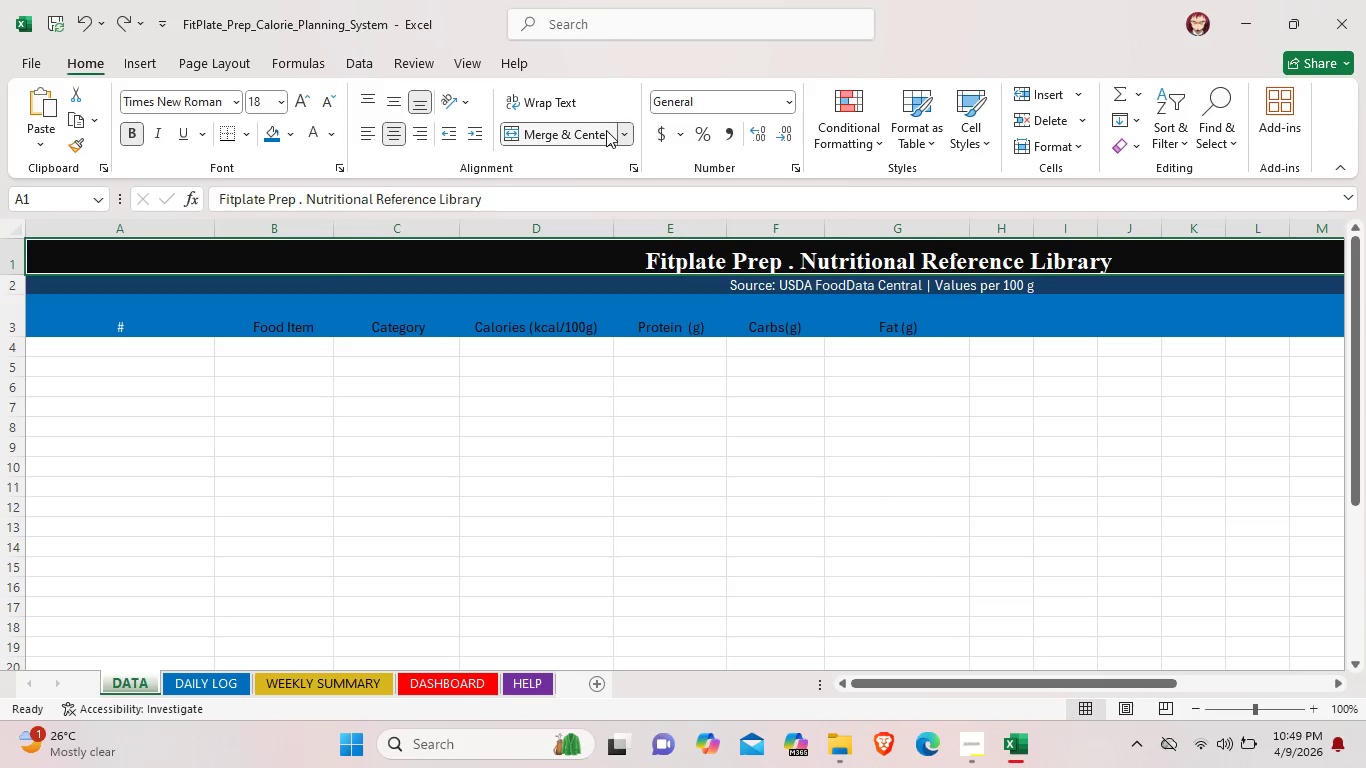 
left_click([596, 130])
 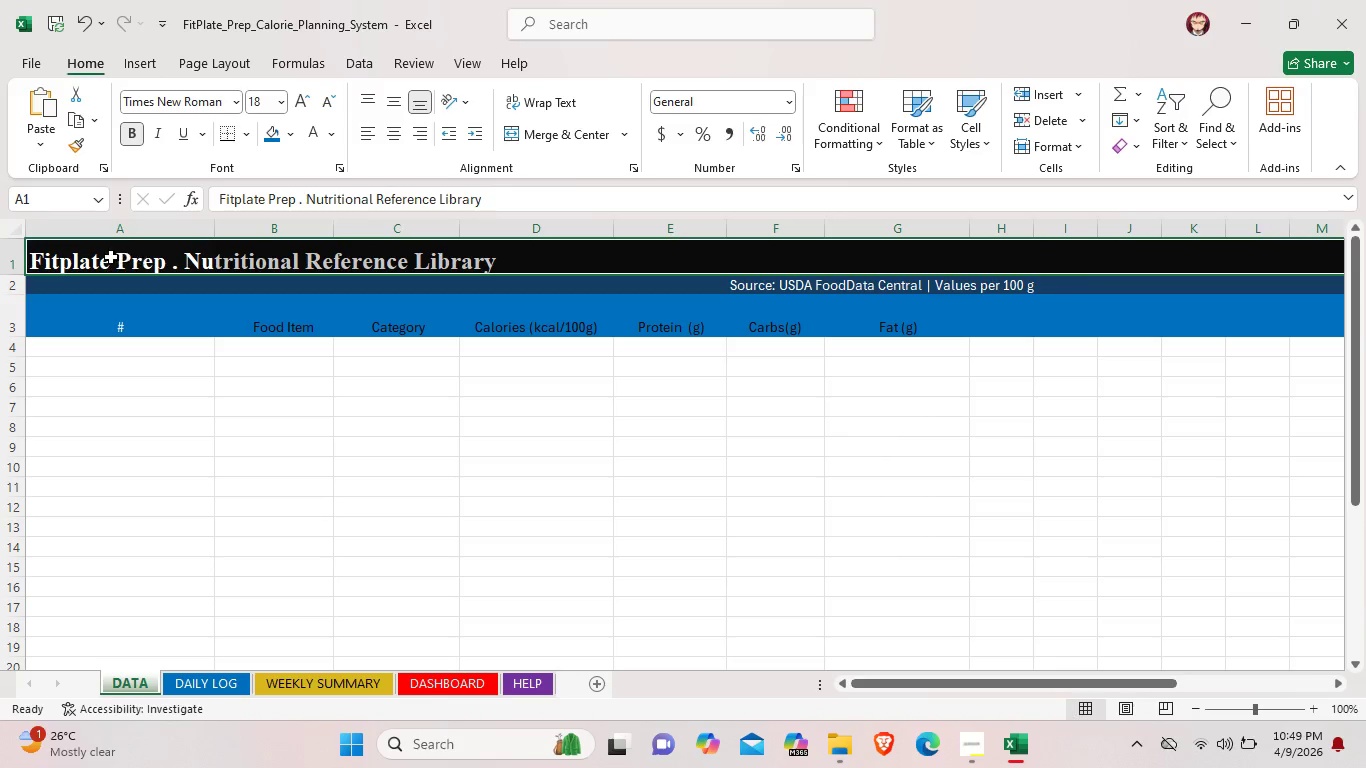 
left_click([111, 257])
 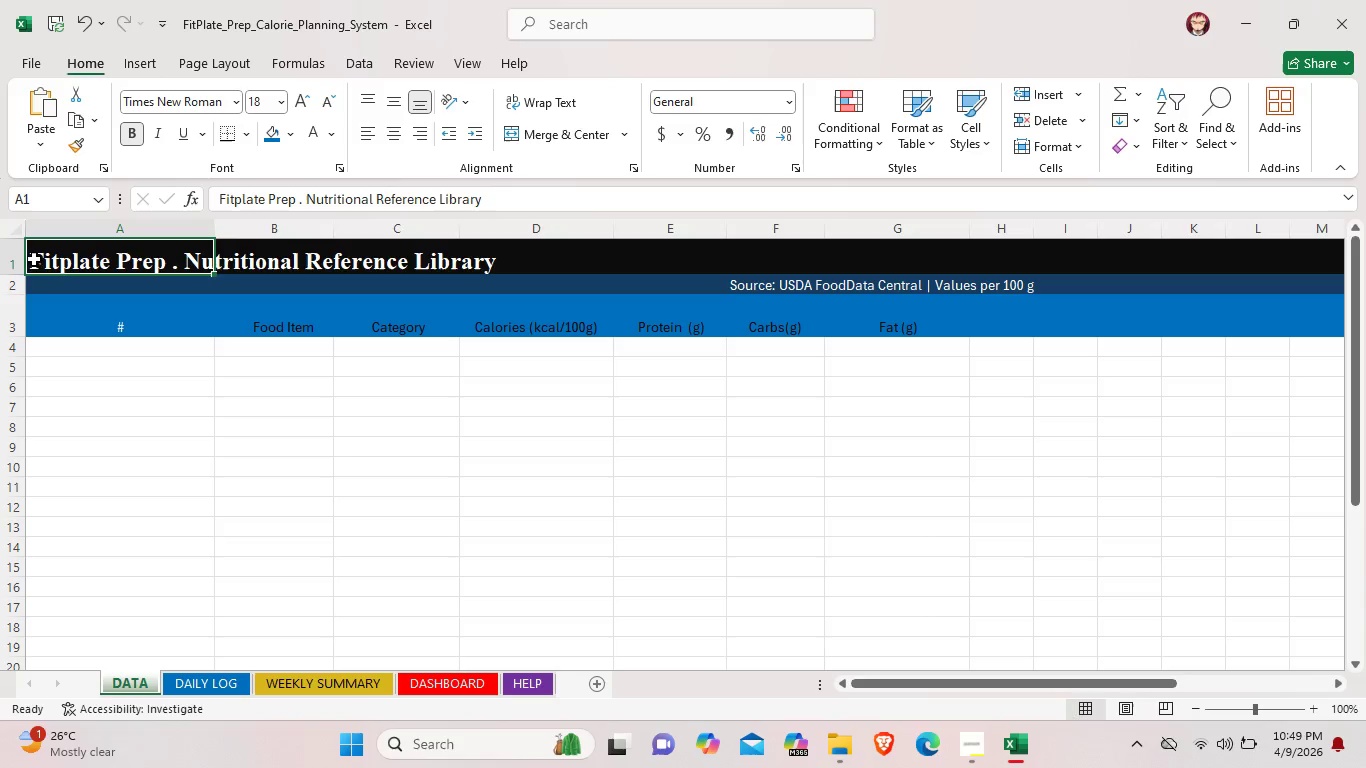 
left_click_drag(start_coordinate=[34, 259], to_coordinate=[509, 245])
 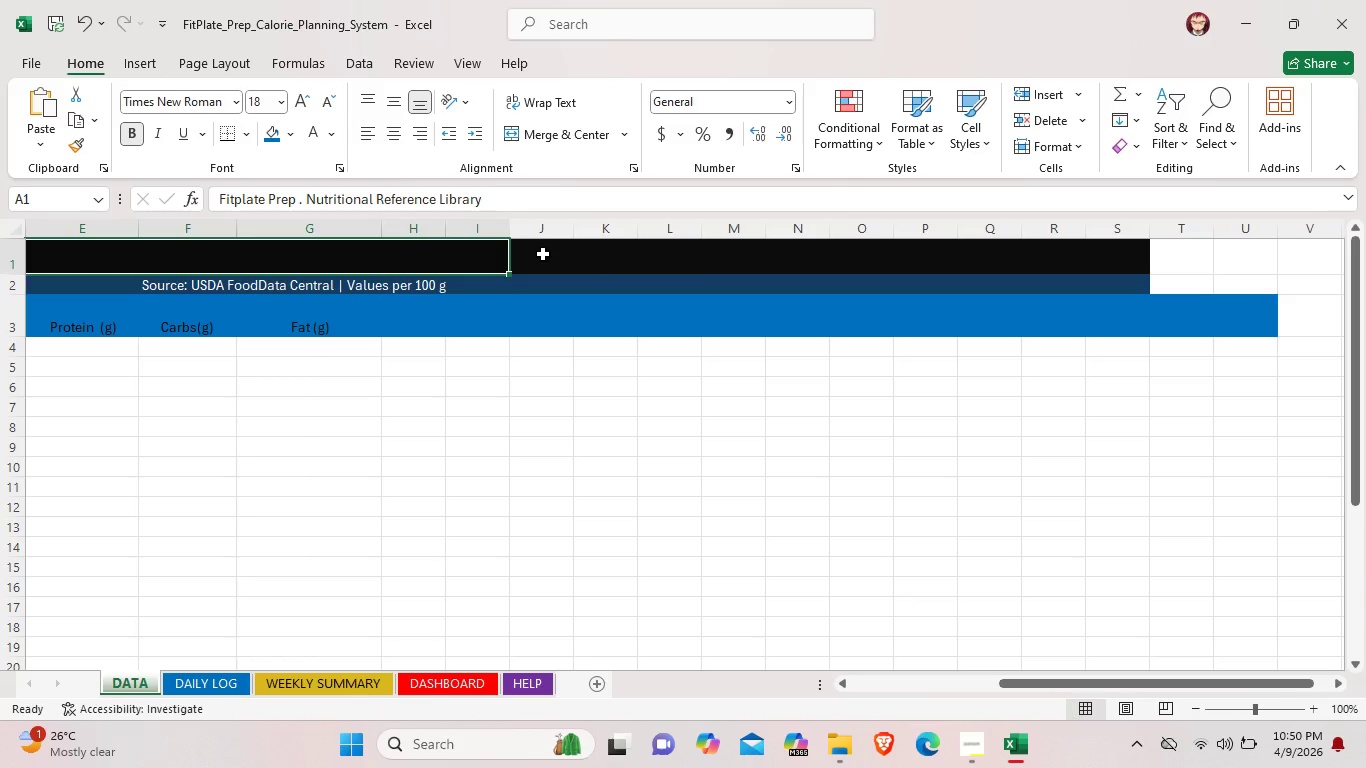 
left_click([543, 254])
 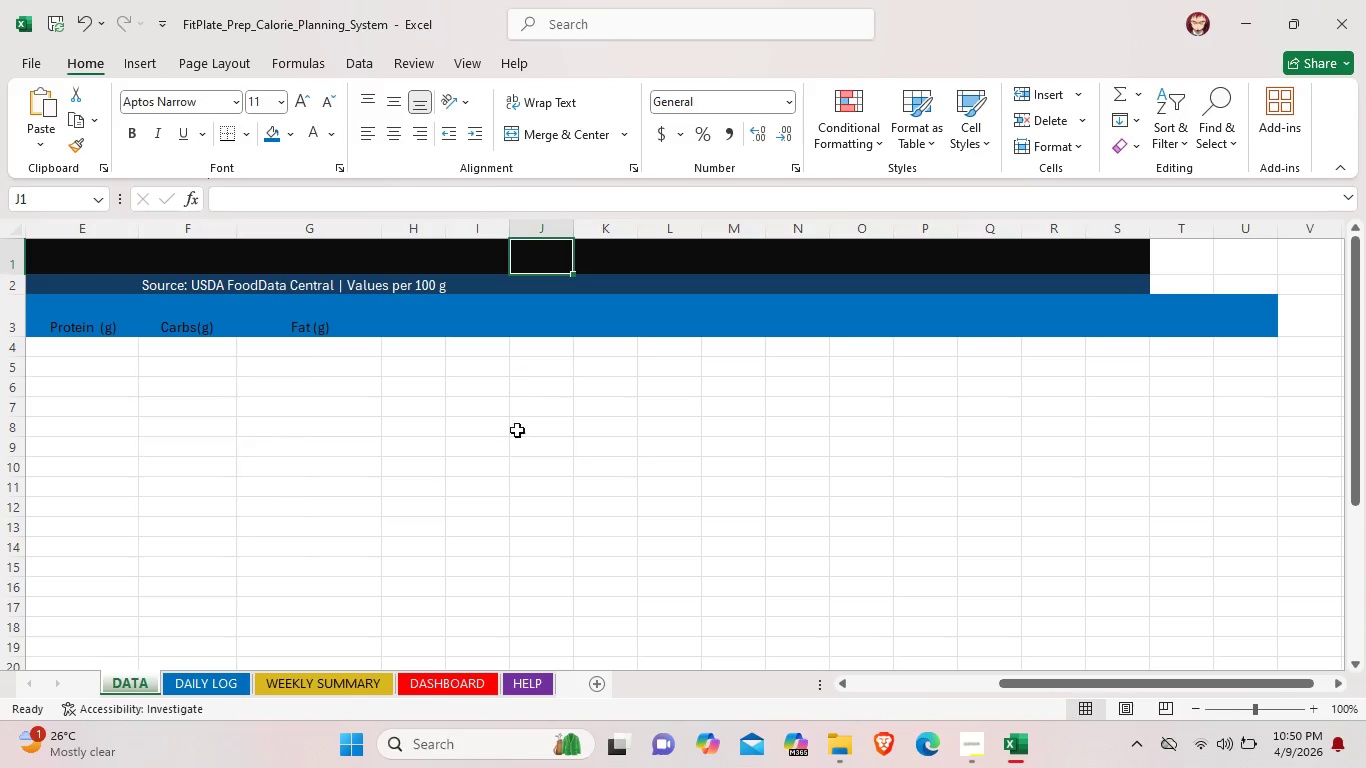 
left_click([516, 446])
 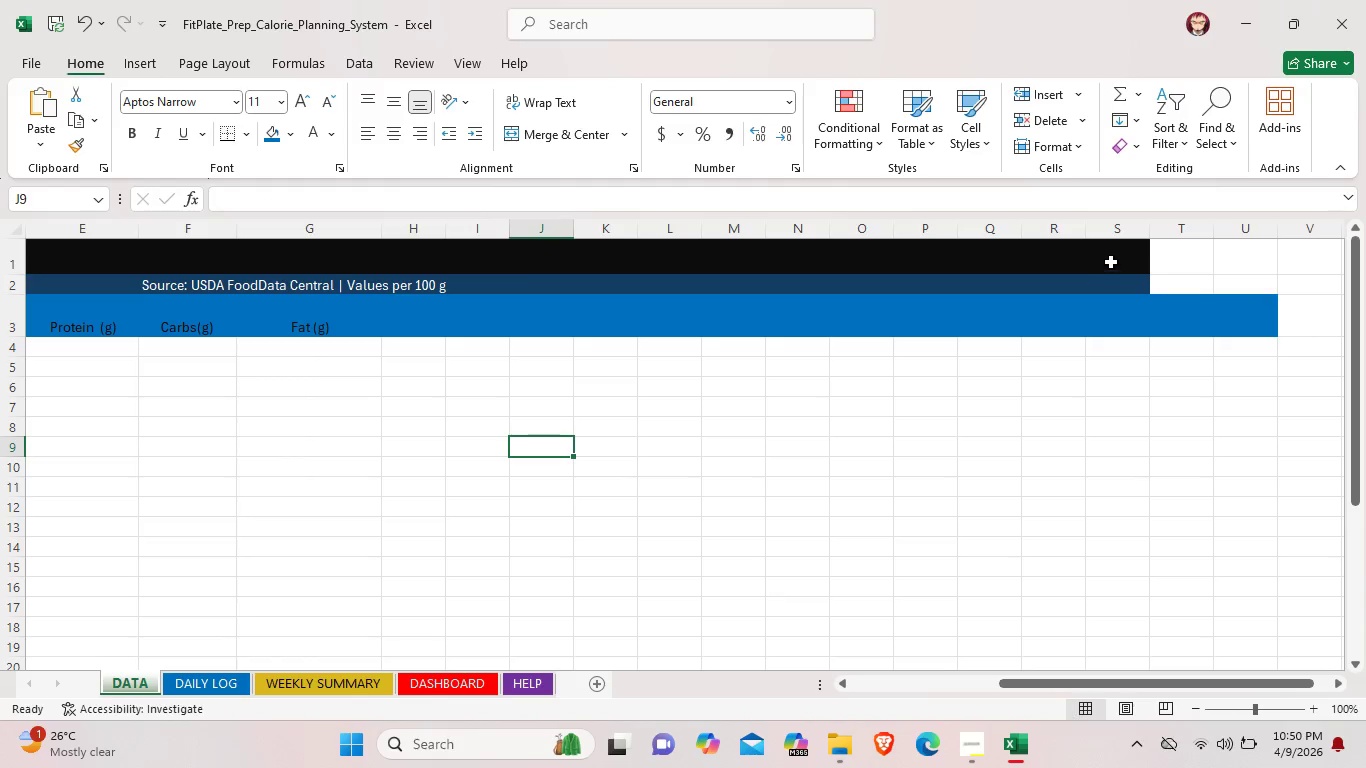 
left_click([1116, 255])
 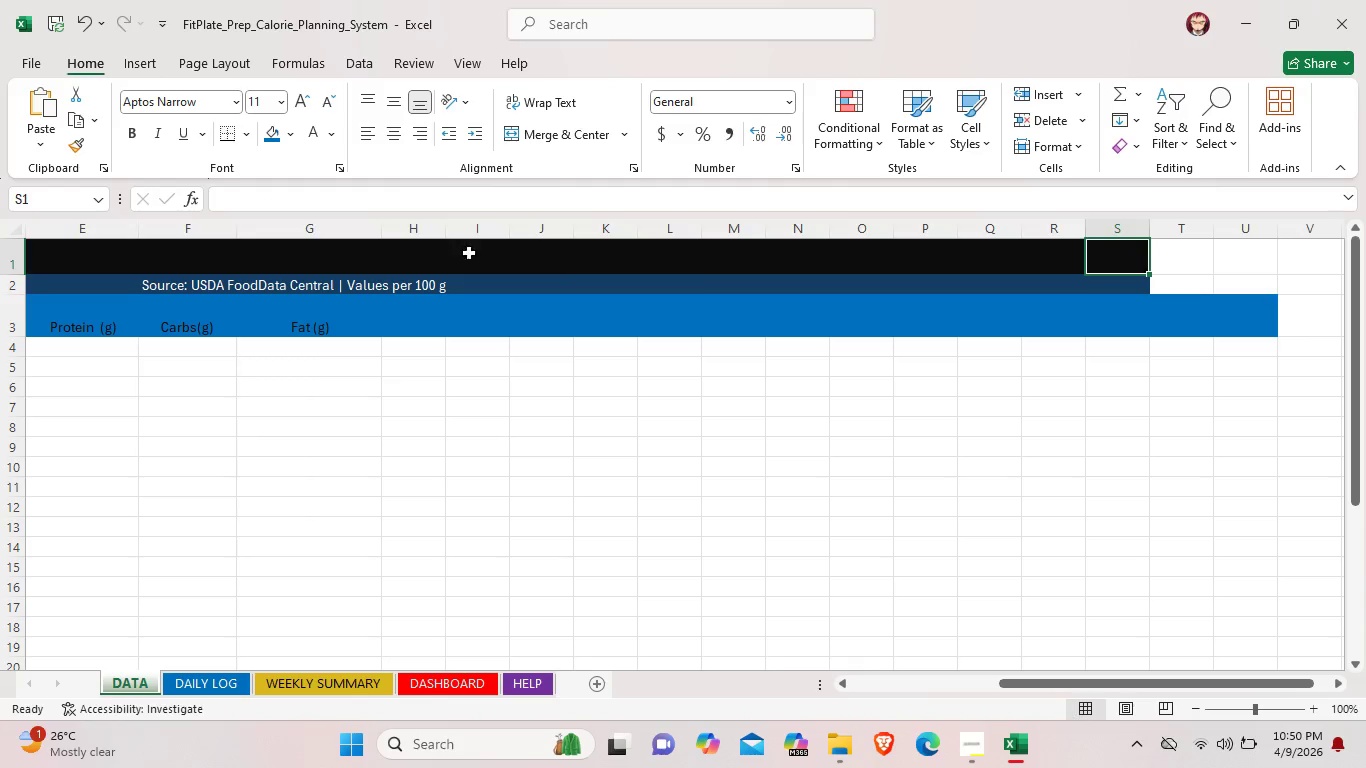 
left_click([502, 262])
 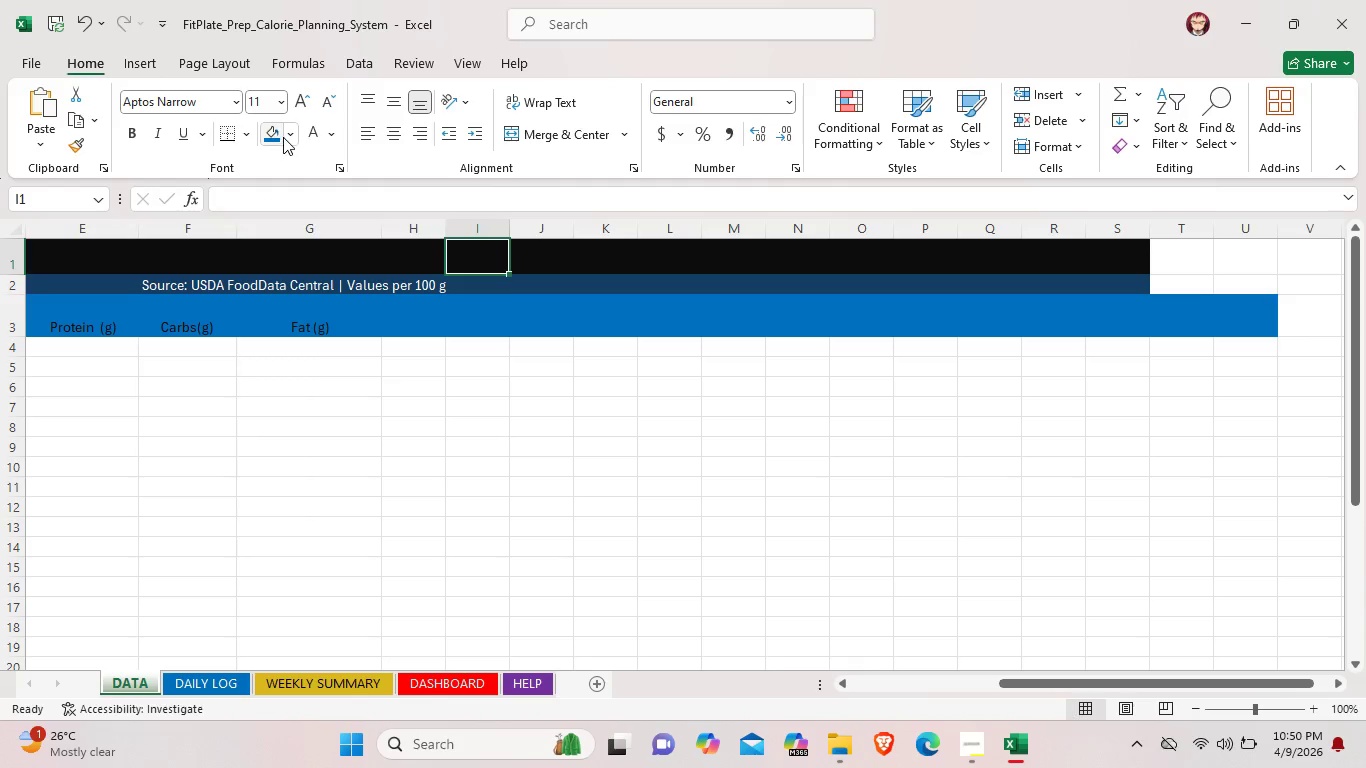 
left_click([293, 134])
 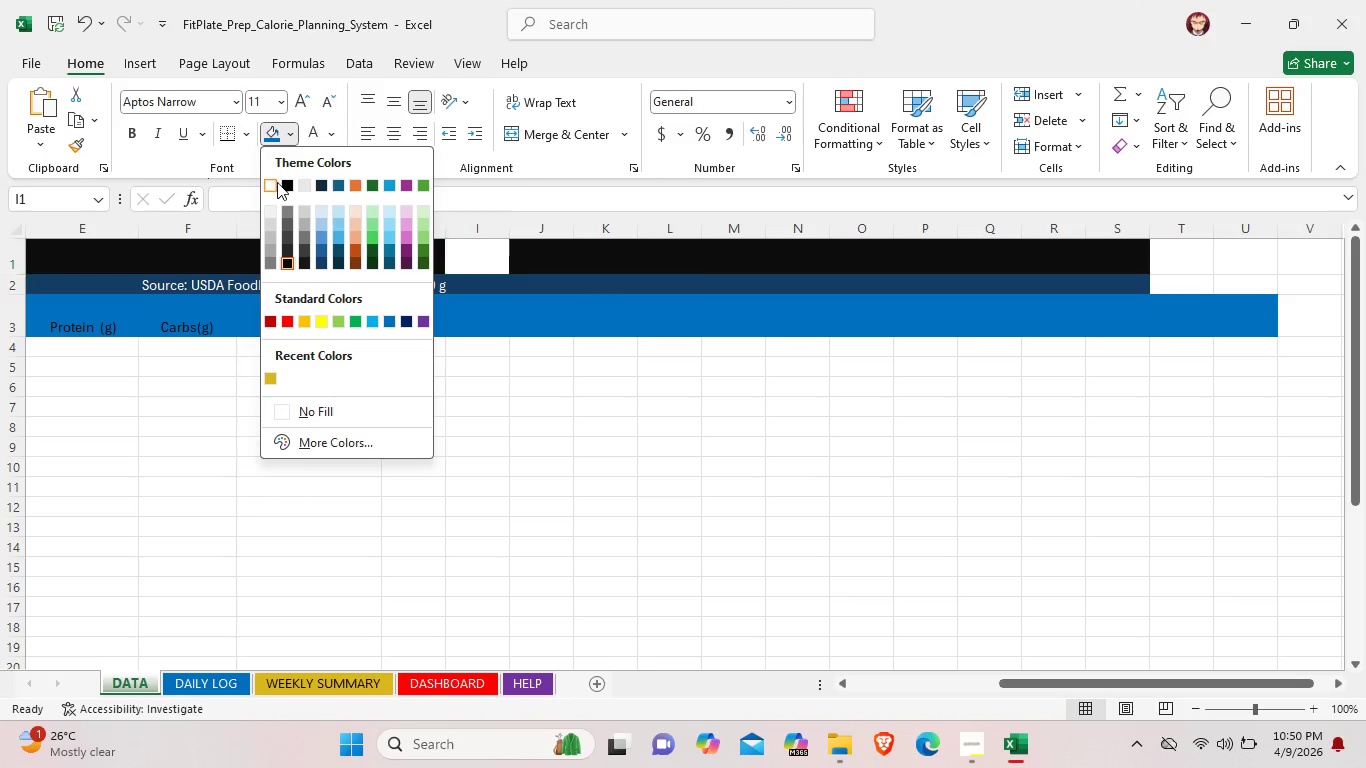 
left_click([275, 184])
 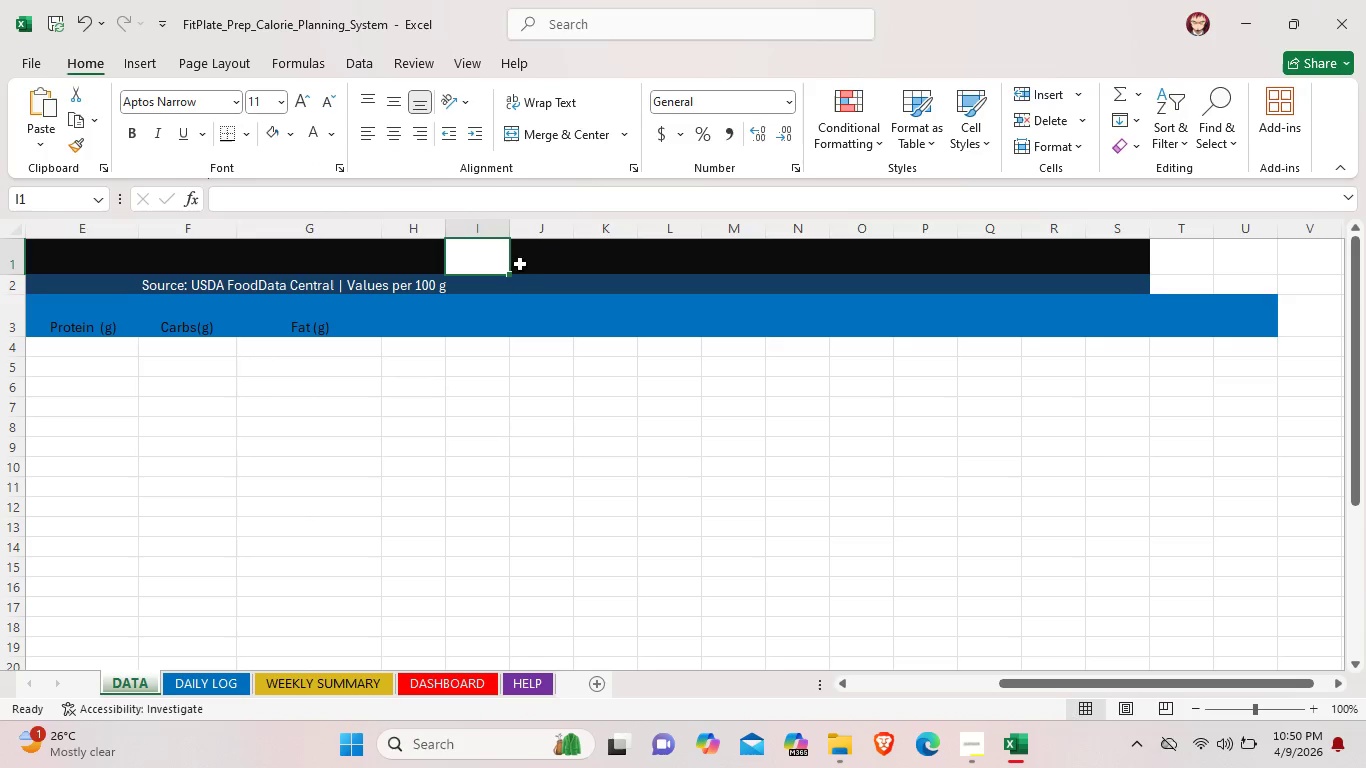 
left_click([542, 269])
 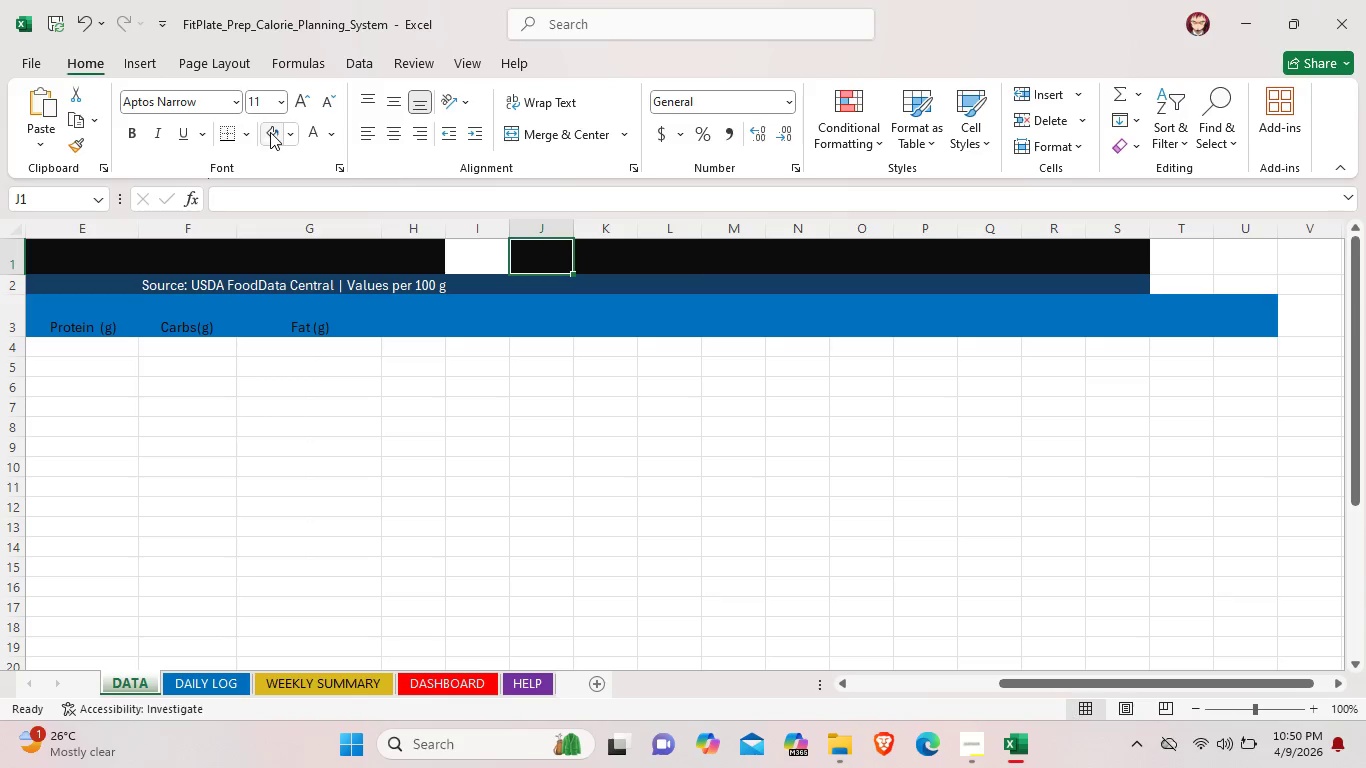 
left_click([270, 132])
 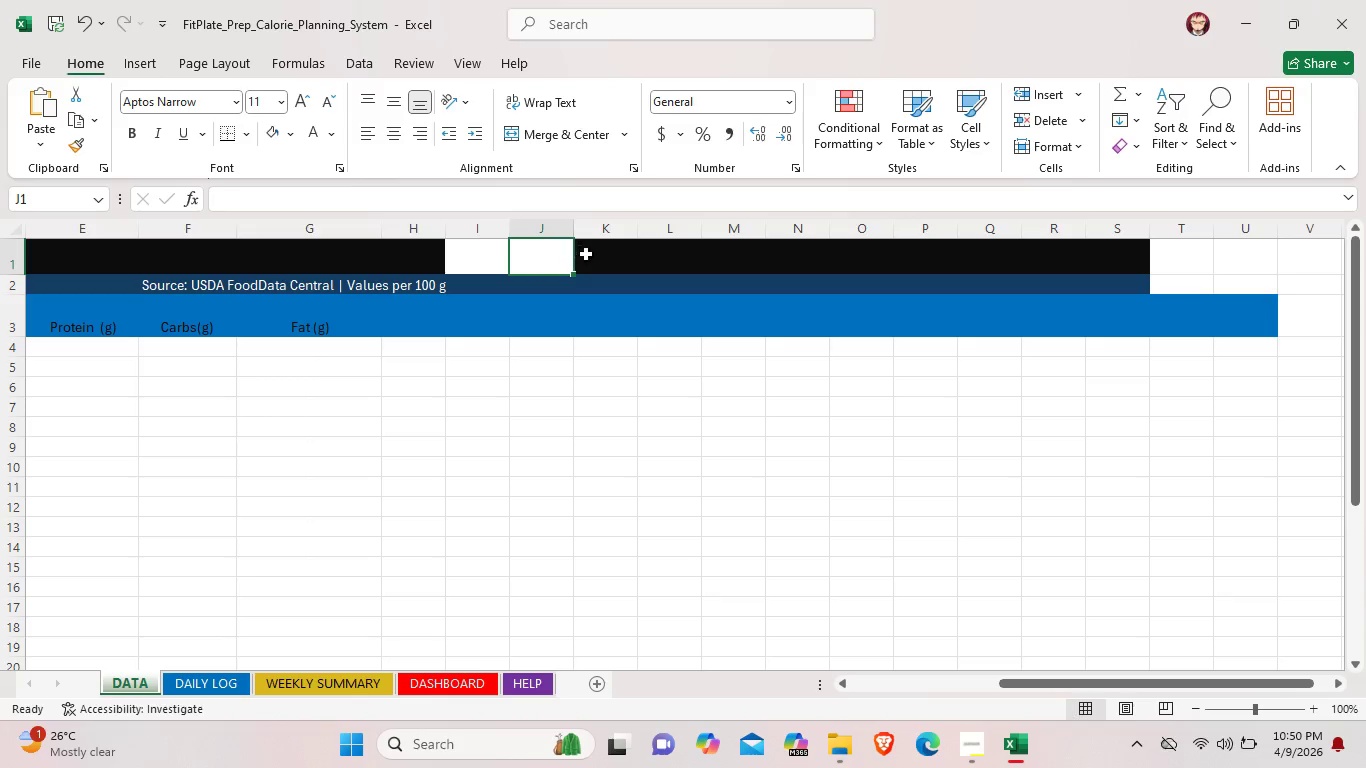 
left_click([608, 254])
 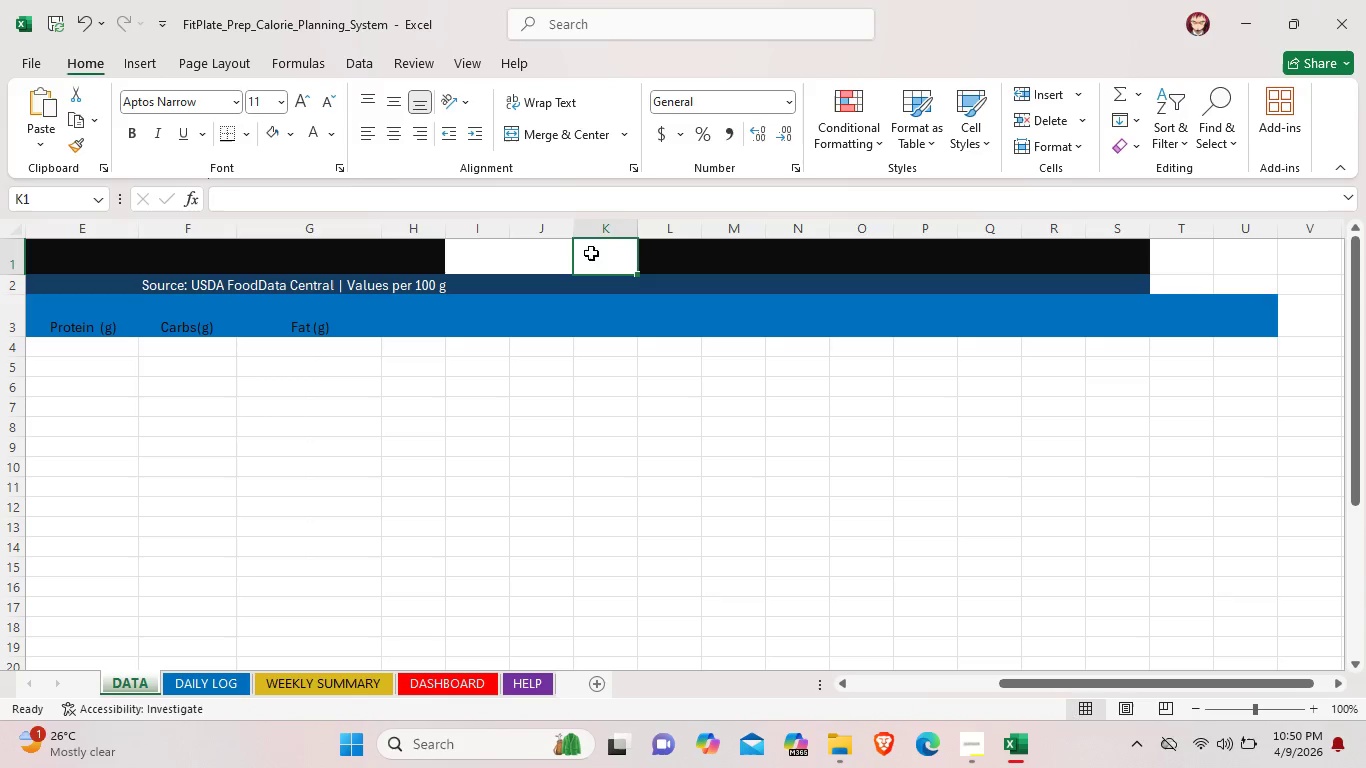 
left_click([659, 259])
 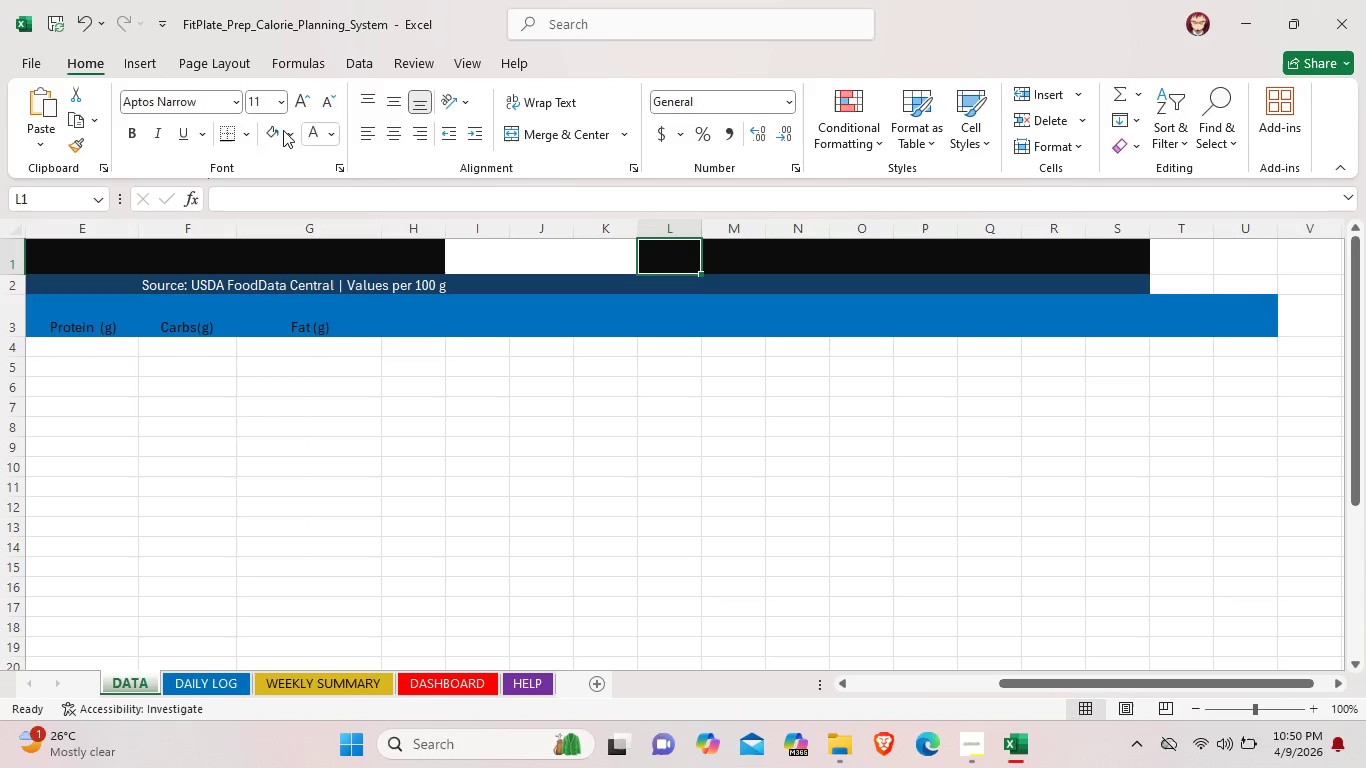 
left_click([274, 130])
 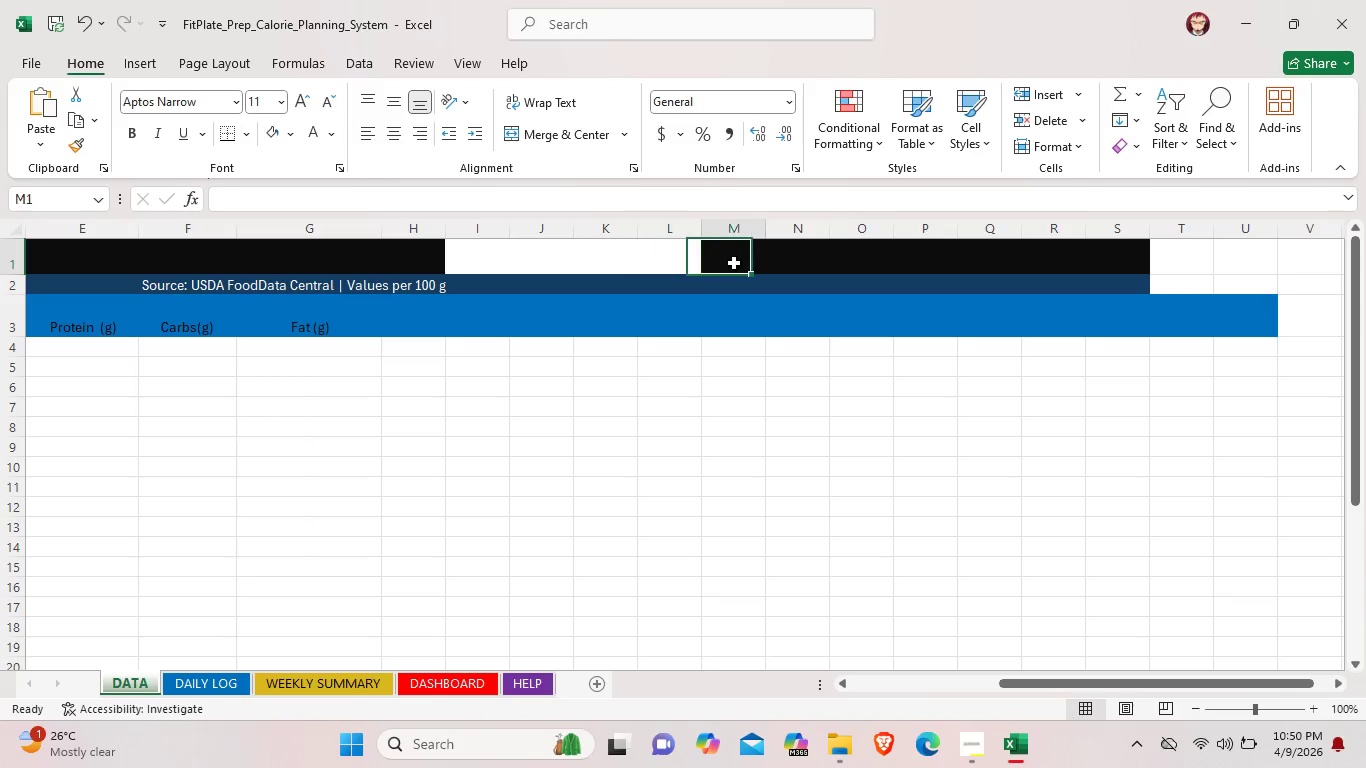 
left_click([734, 263])
 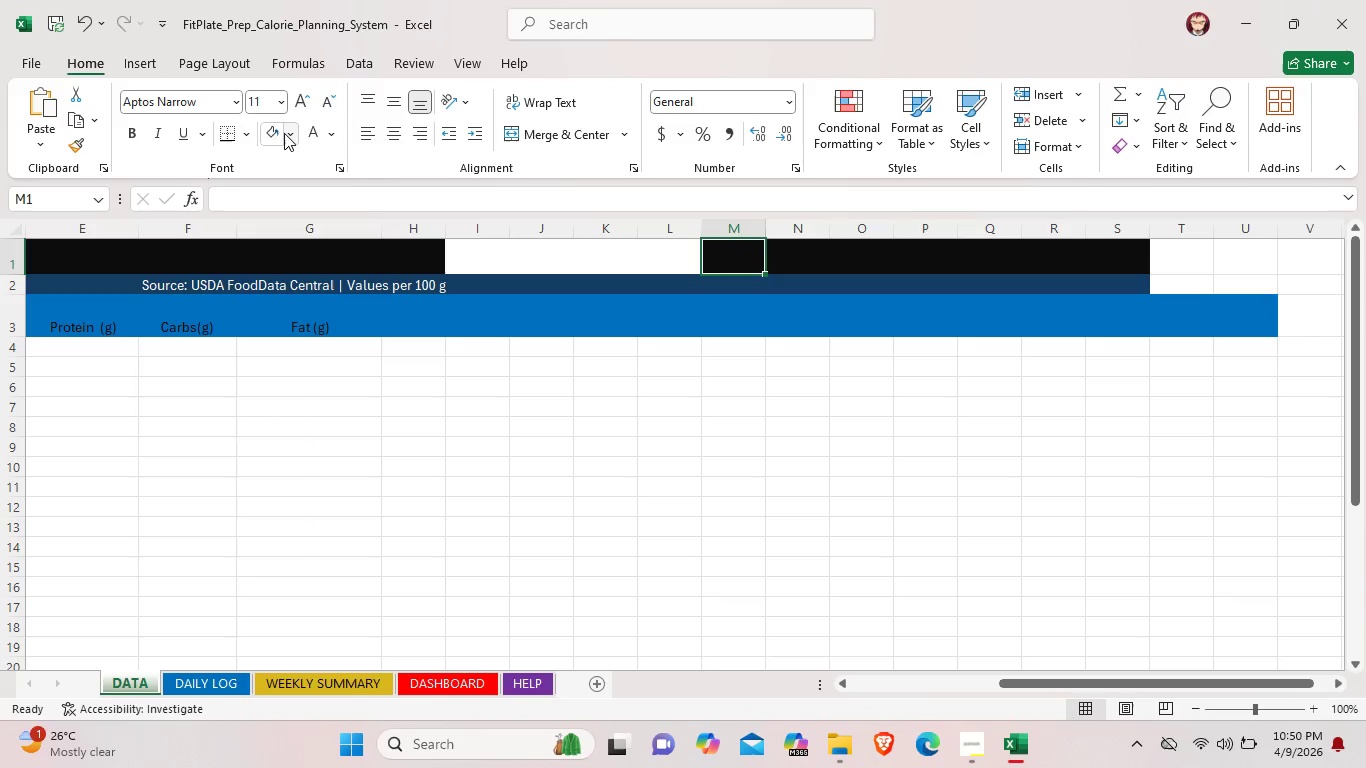 
left_click([277, 133])
 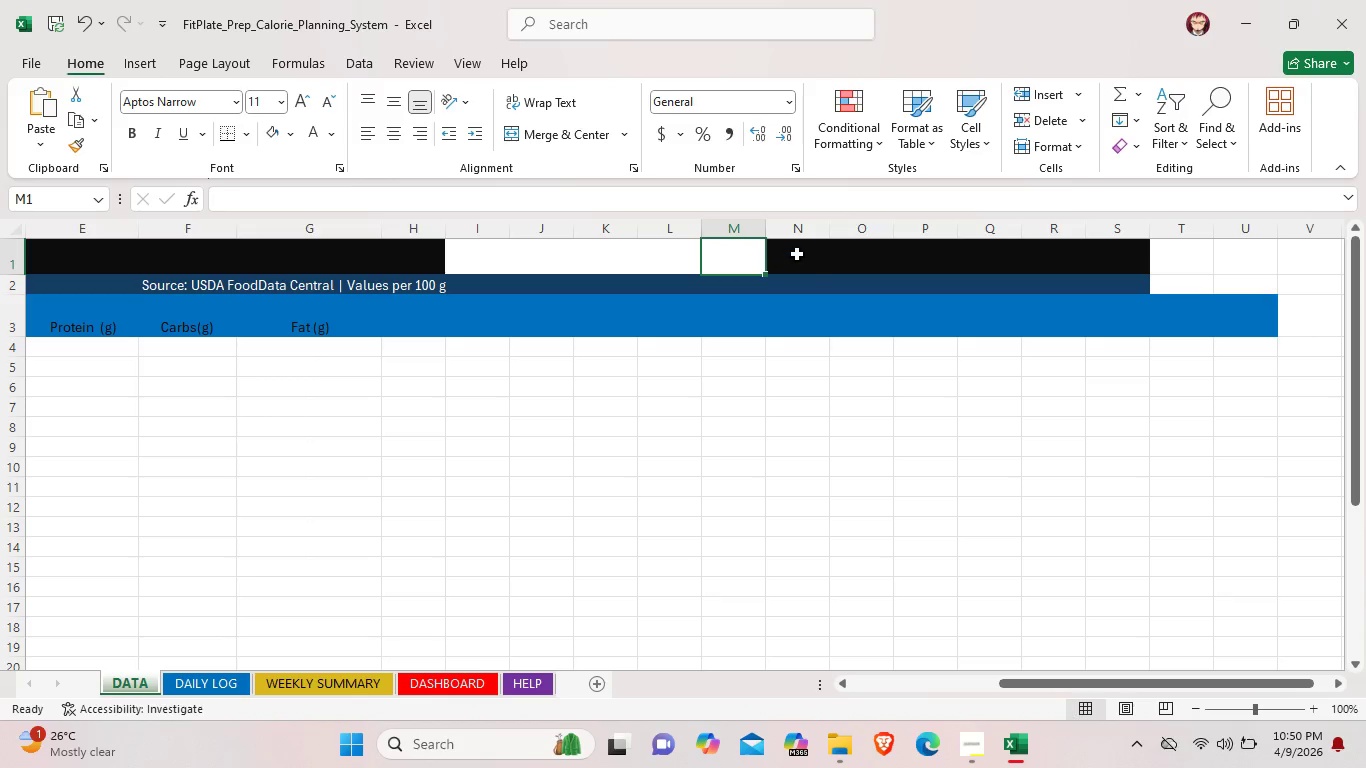 
left_click([799, 254])
 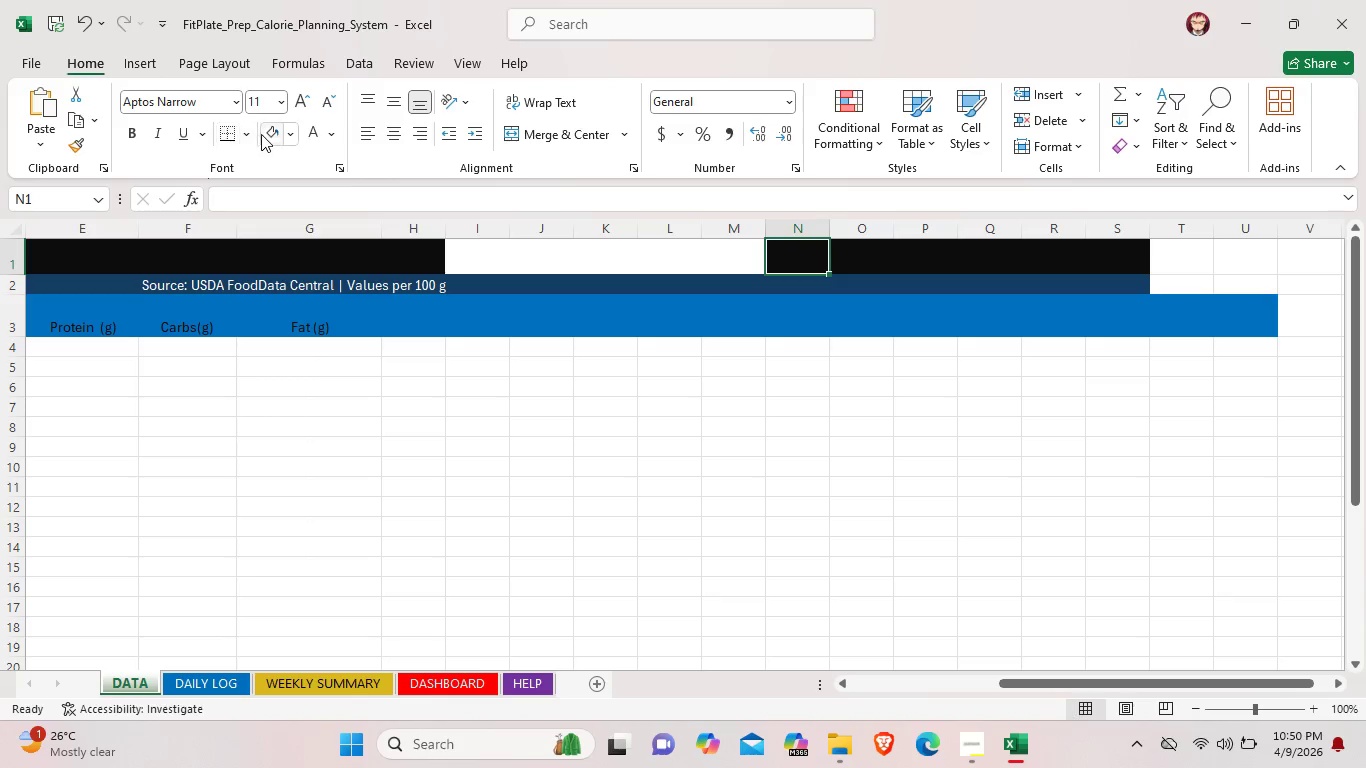 
left_click([268, 136])
 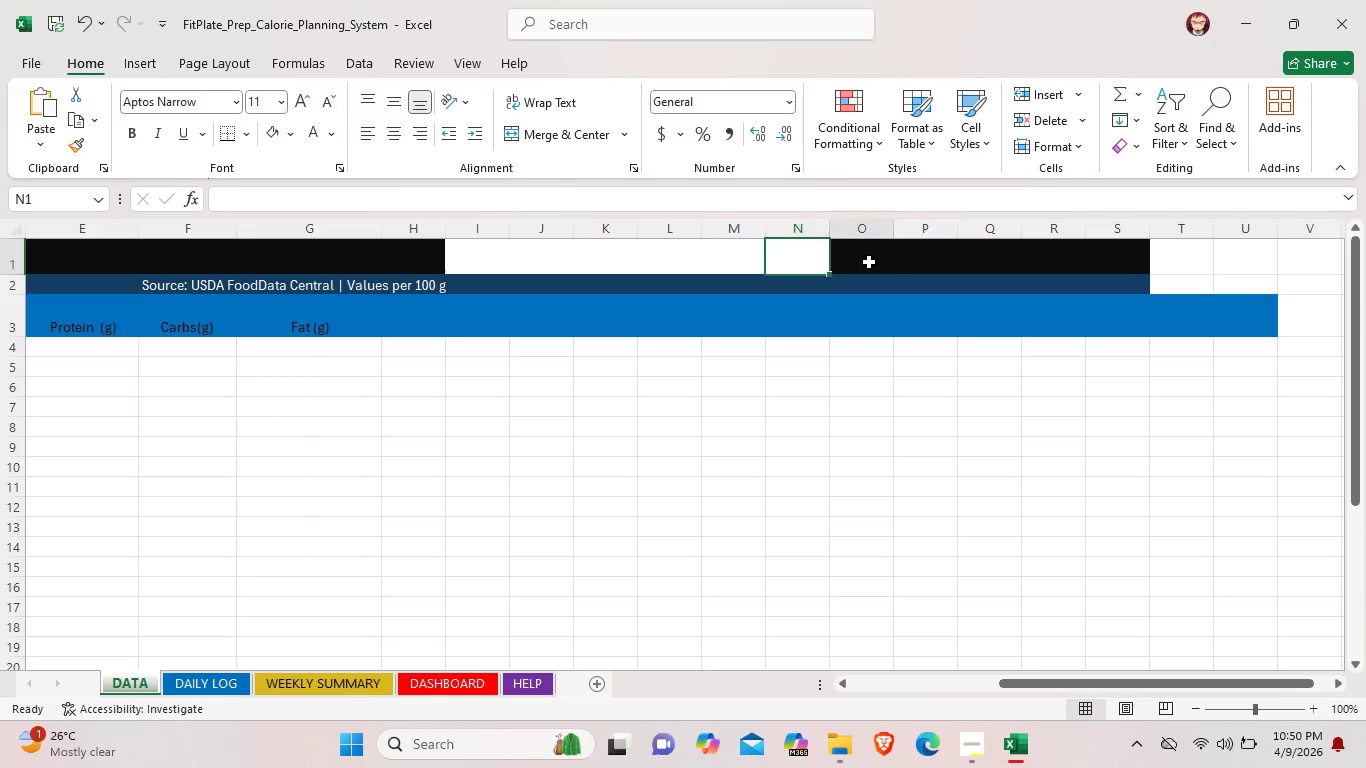 
left_click([869, 262])
 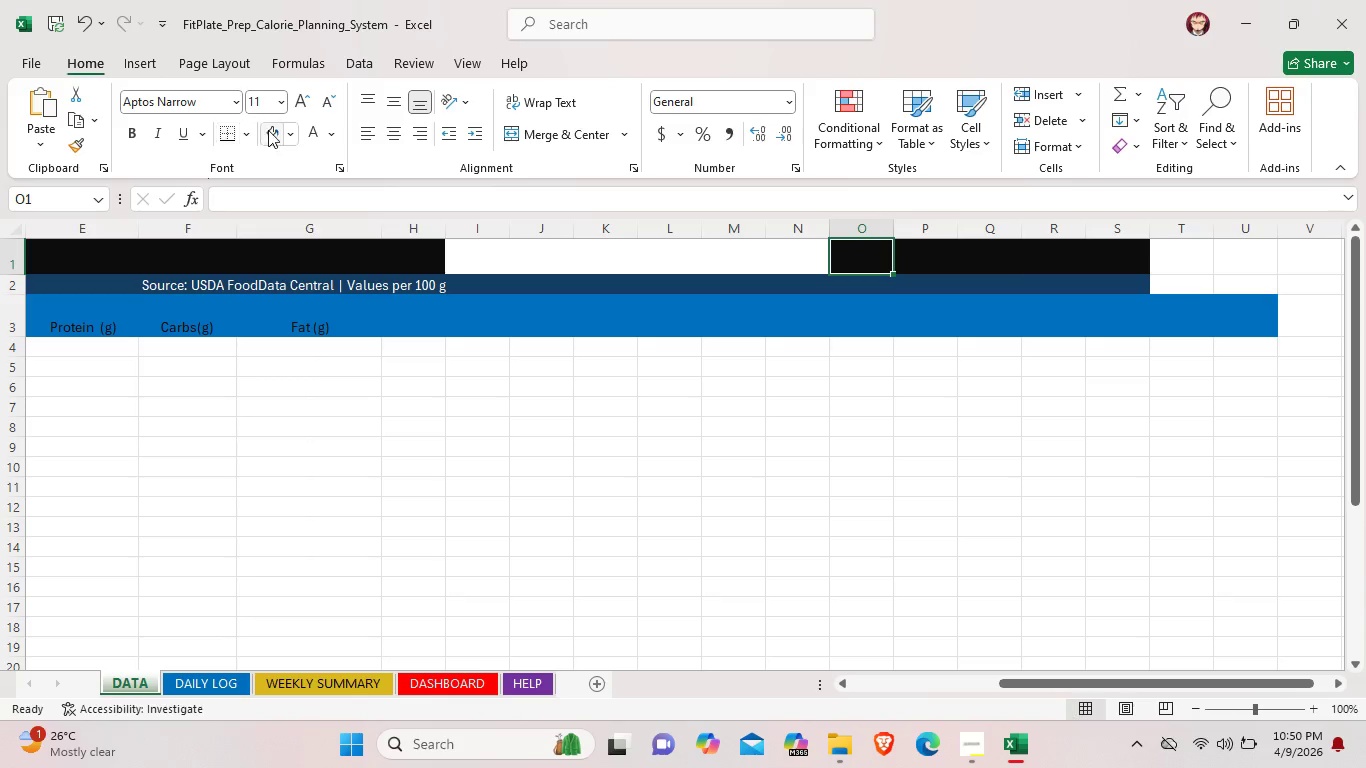 
left_click([270, 131])
 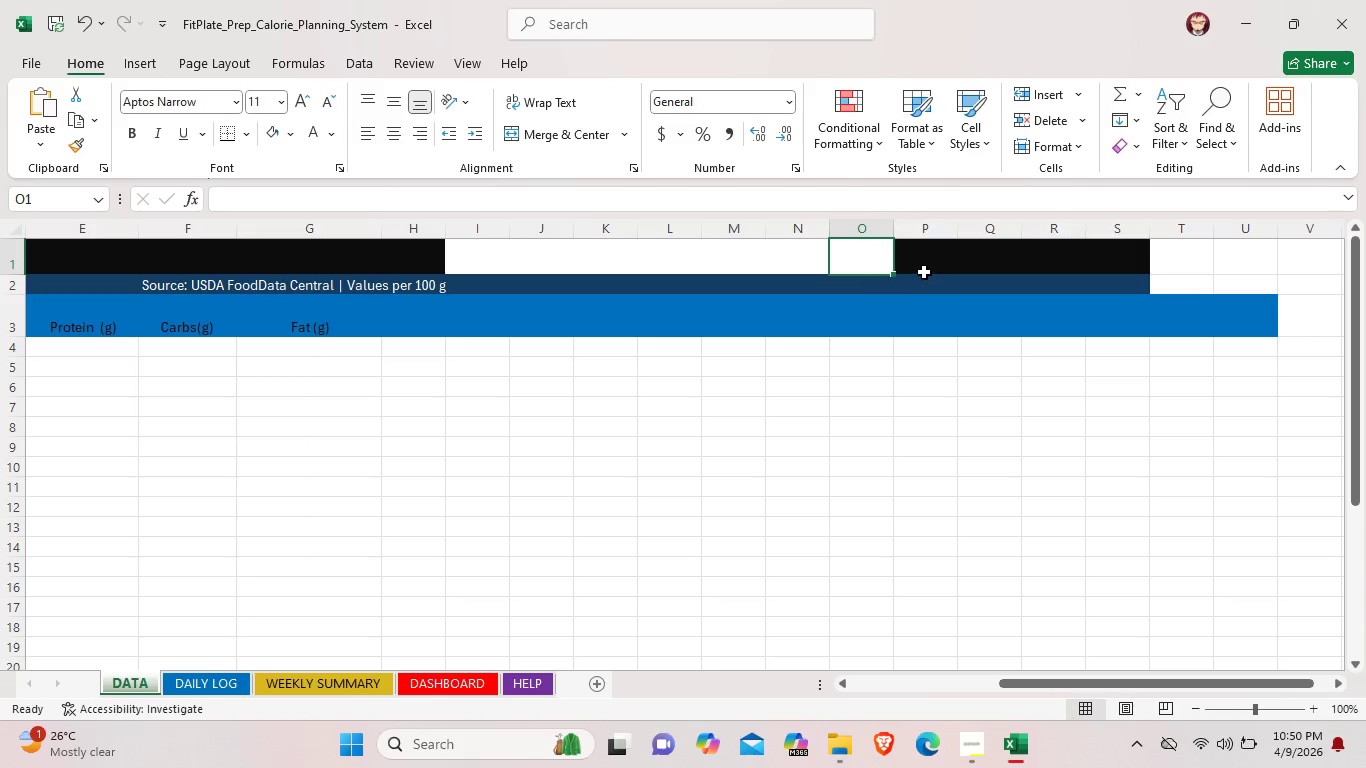 
left_click([924, 272])
 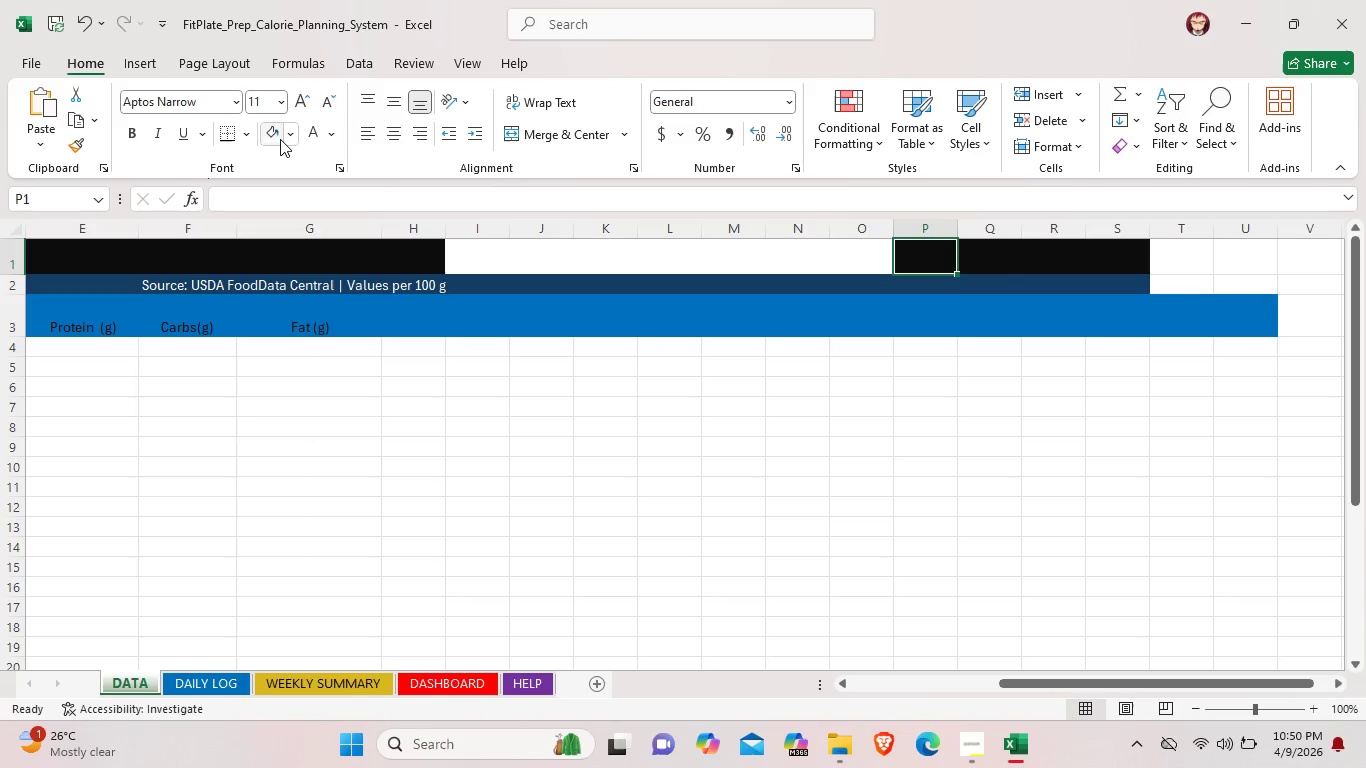 
left_click([275, 138])
 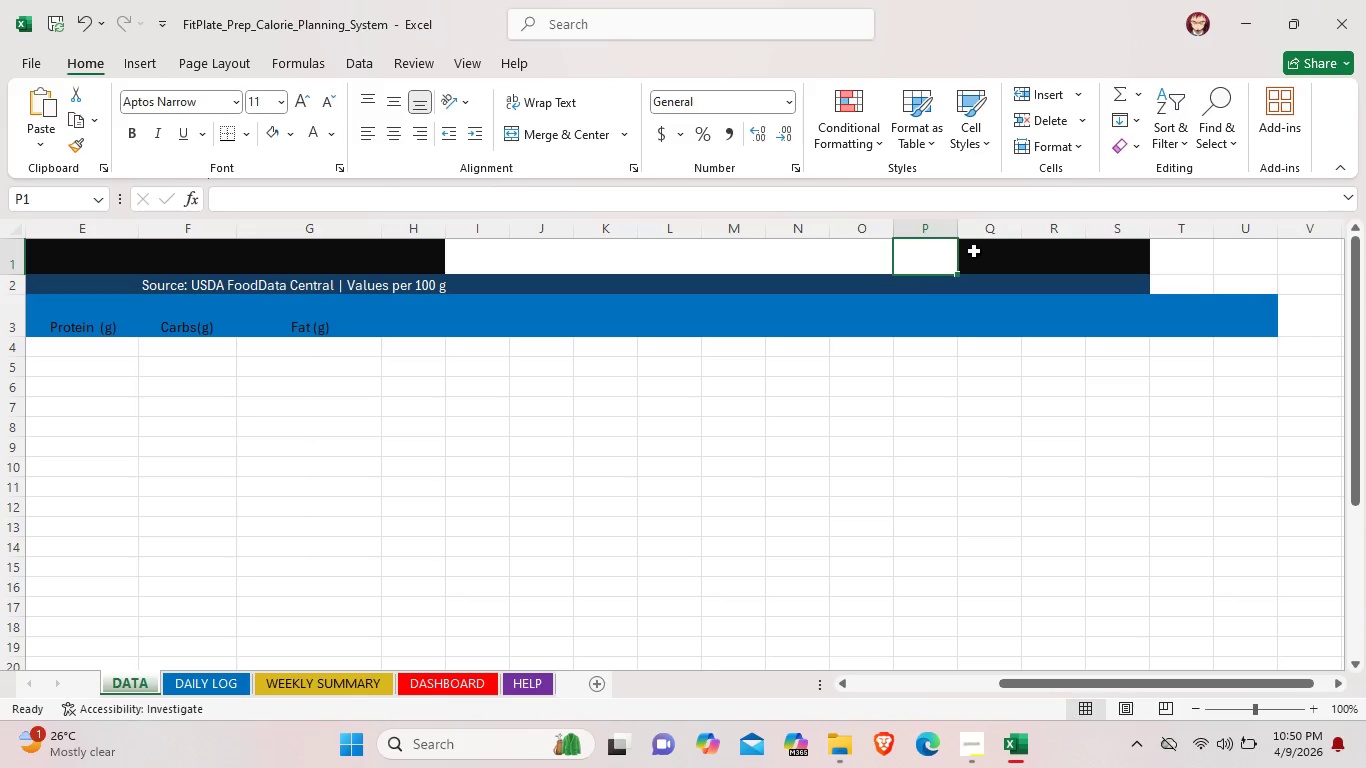 
left_click([975, 250])
 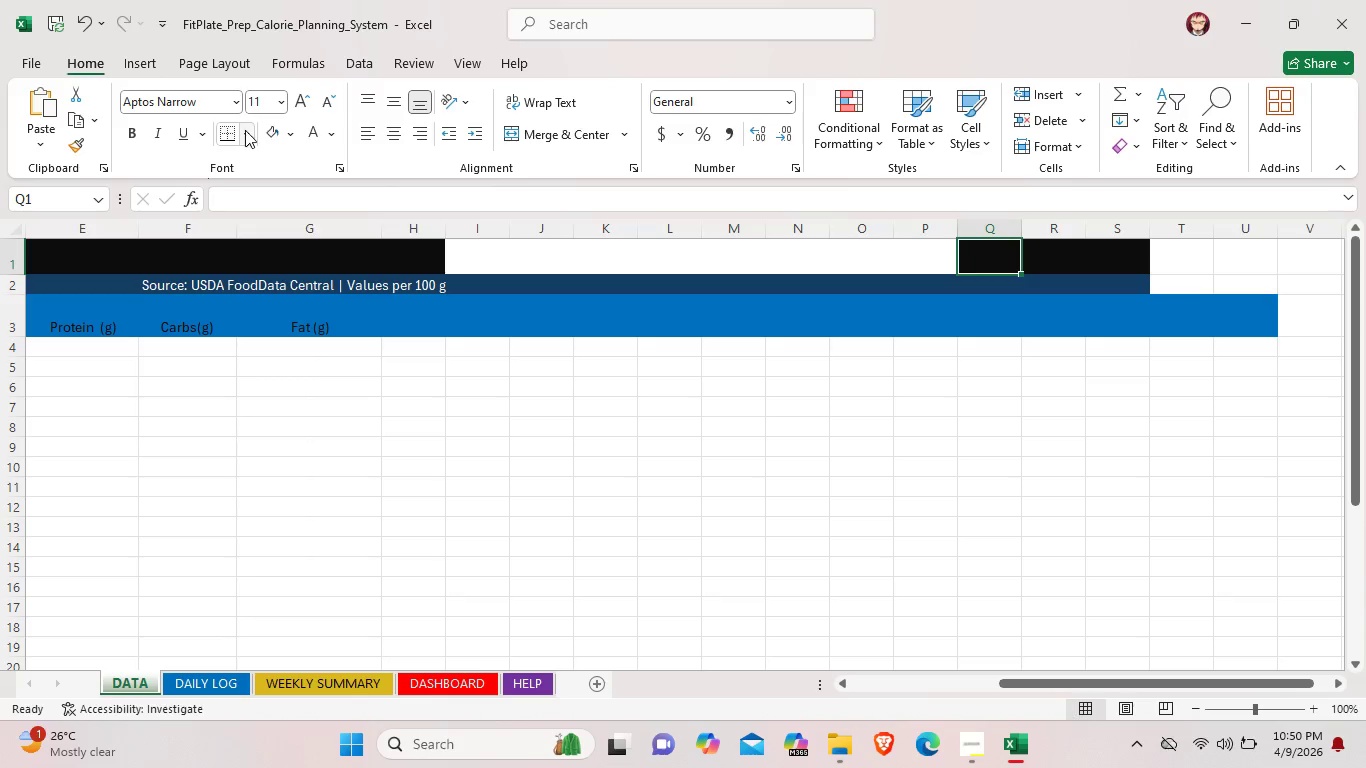 
left_click([270, 134])
 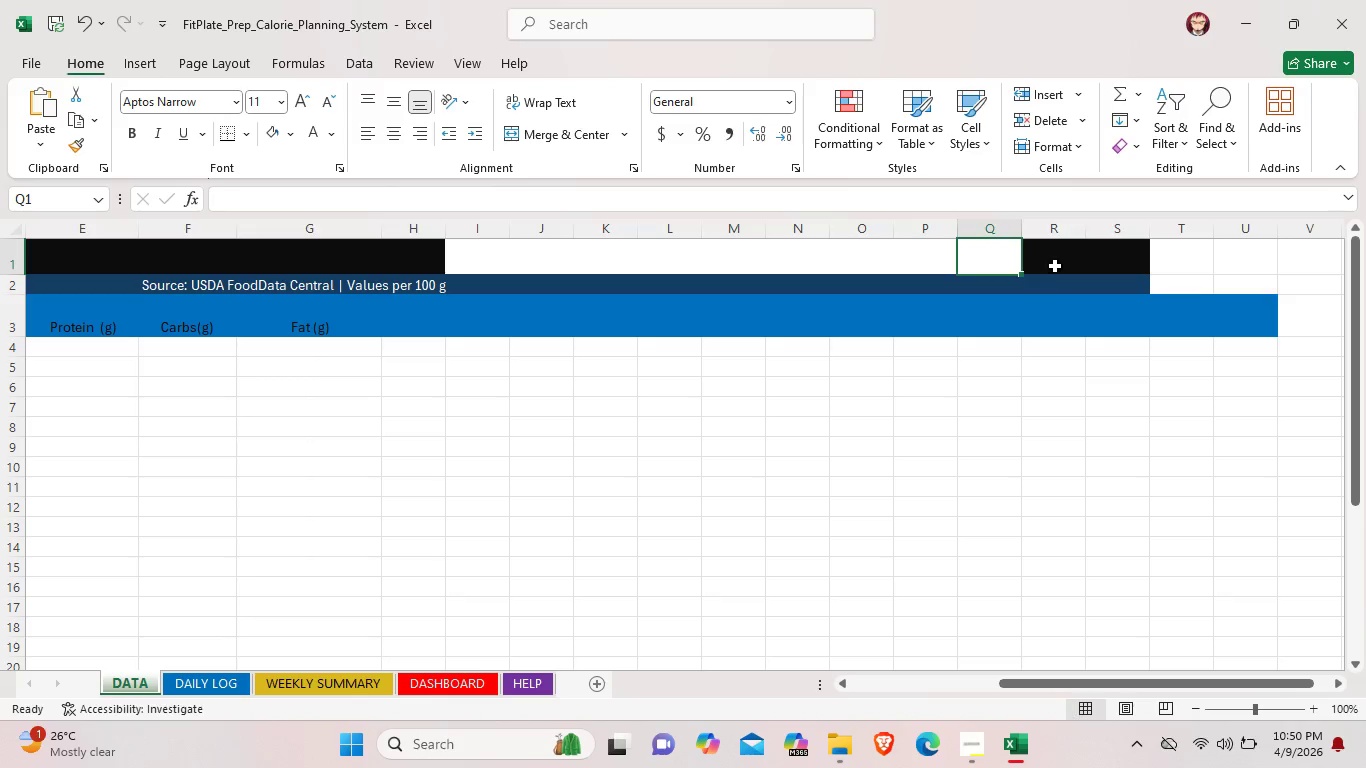 
left_click([1055, 266])
 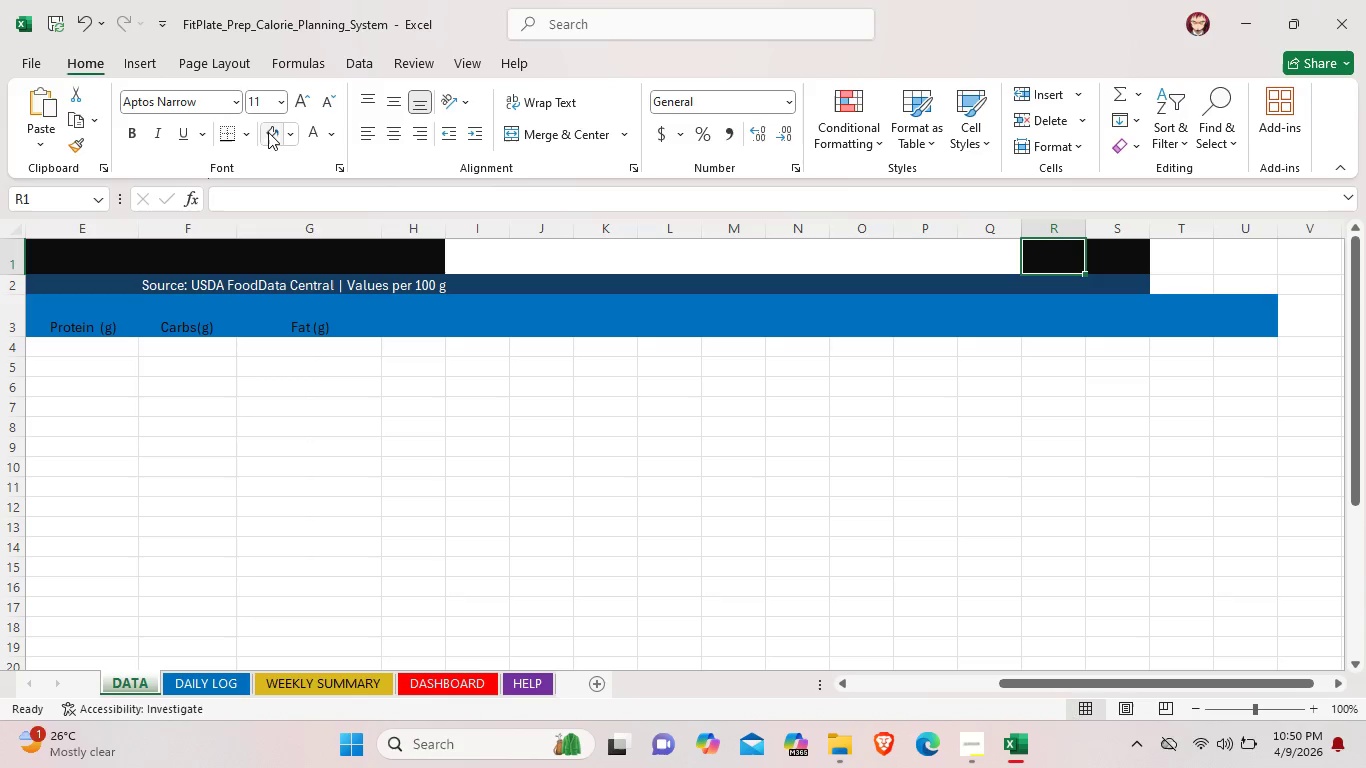 
left_click([268, 132])
 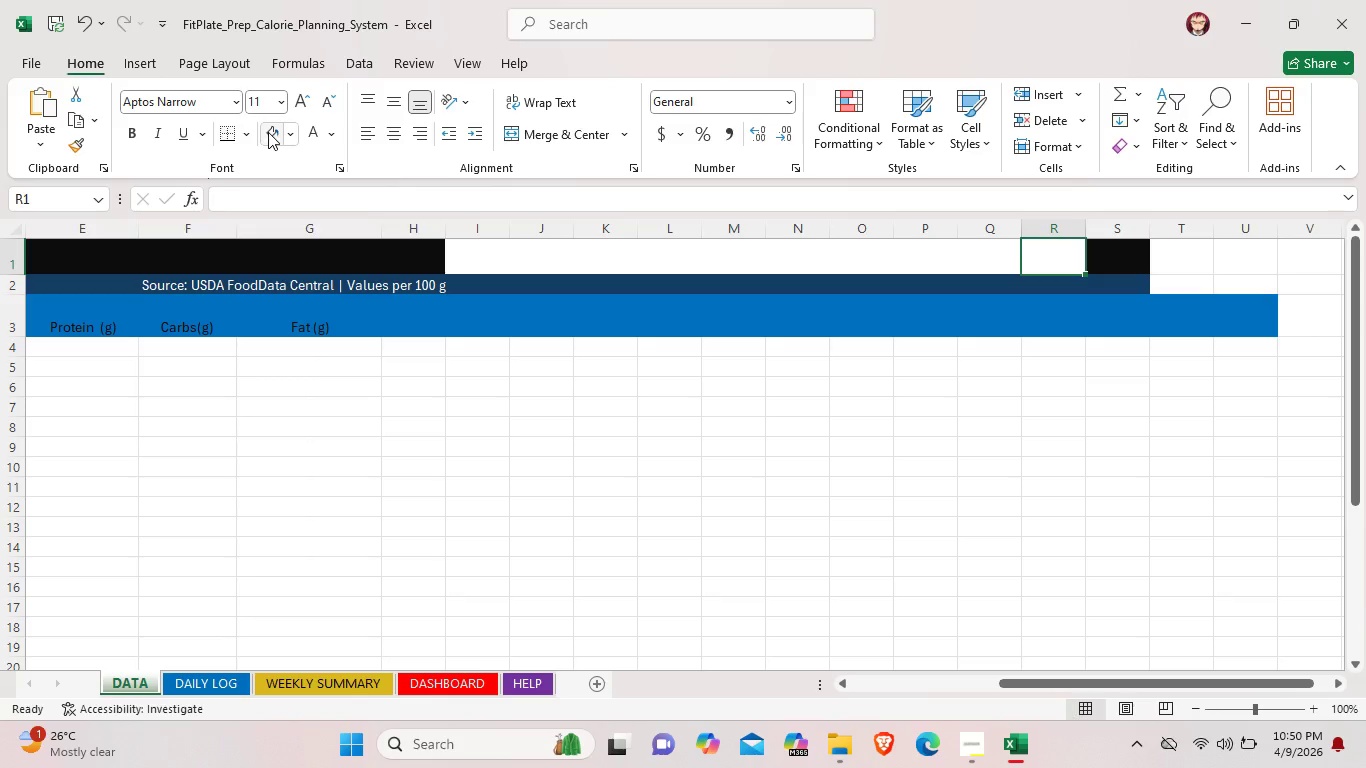 
wait(6.23)
 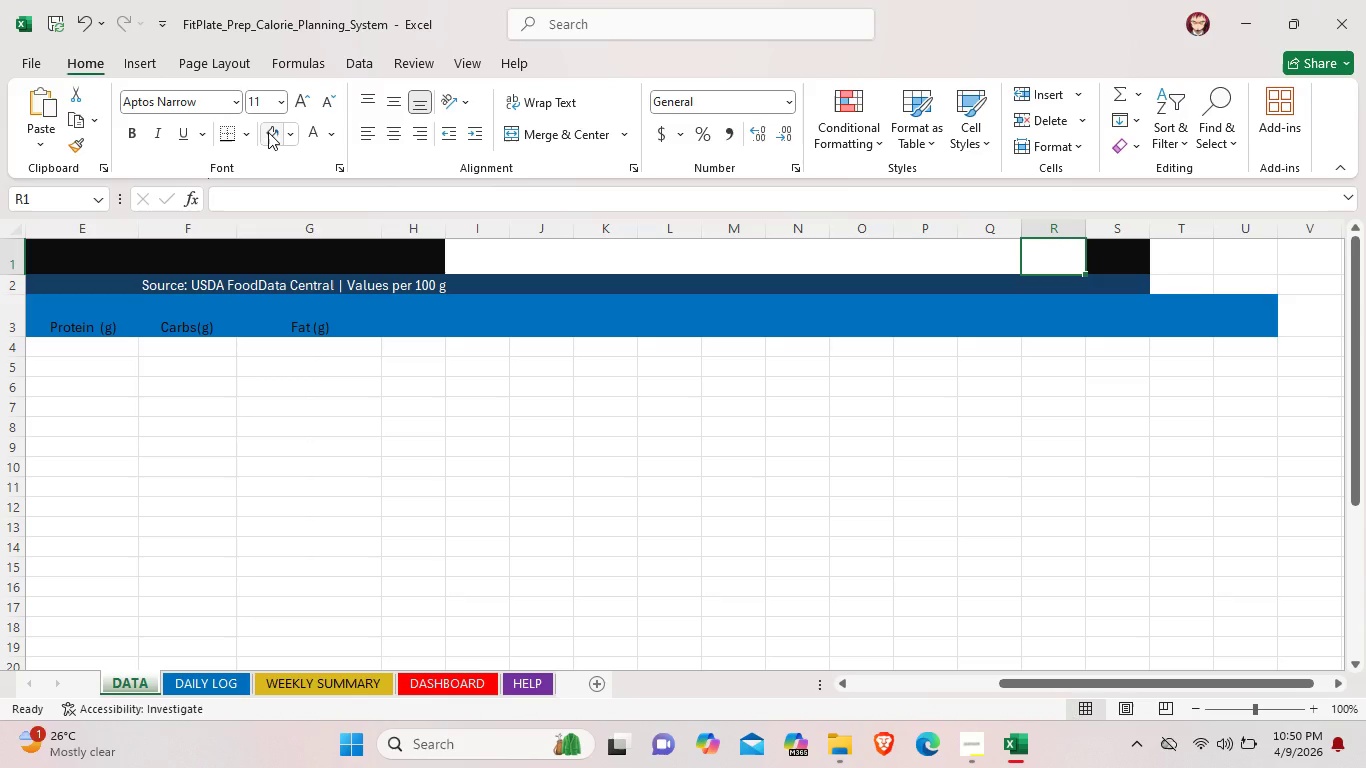 
left_click([1123, 267])
 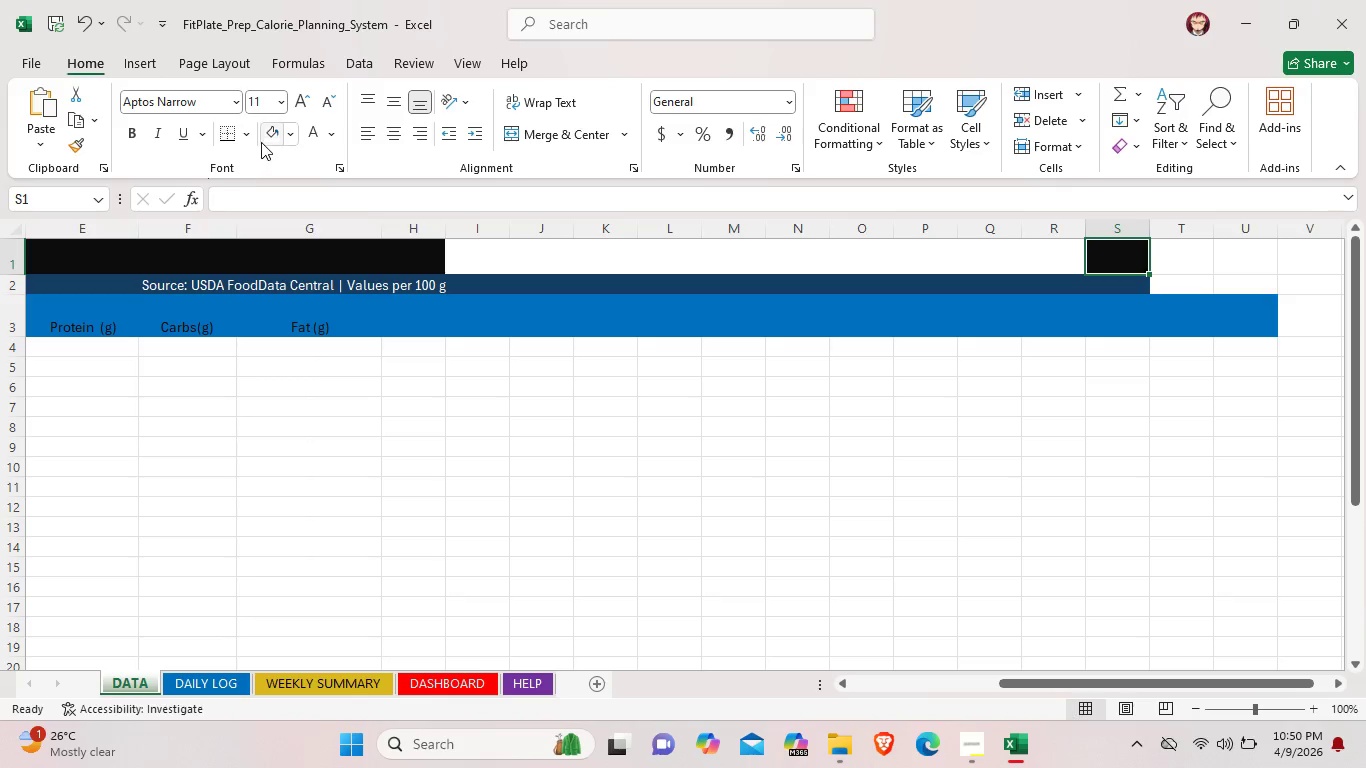 
left_click([264, 138])
 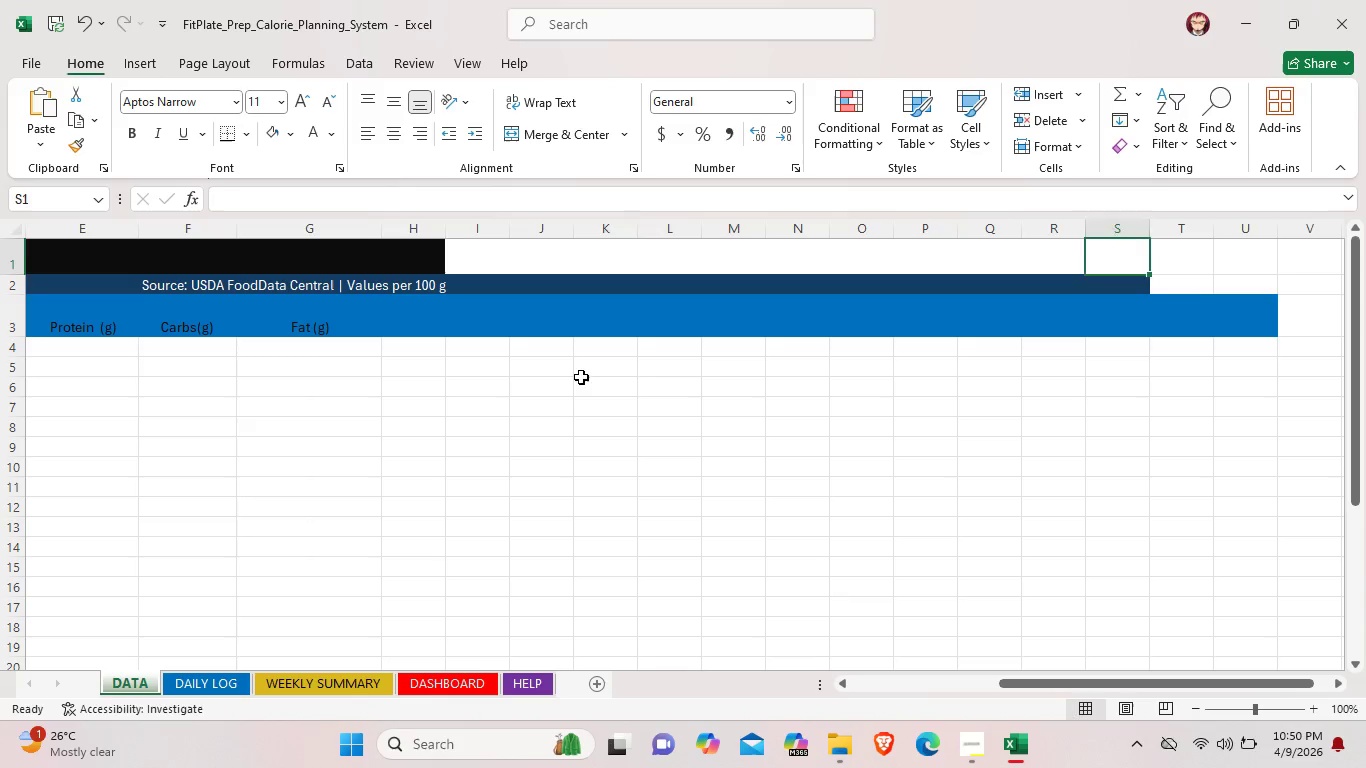 
left_click([581, 377])
 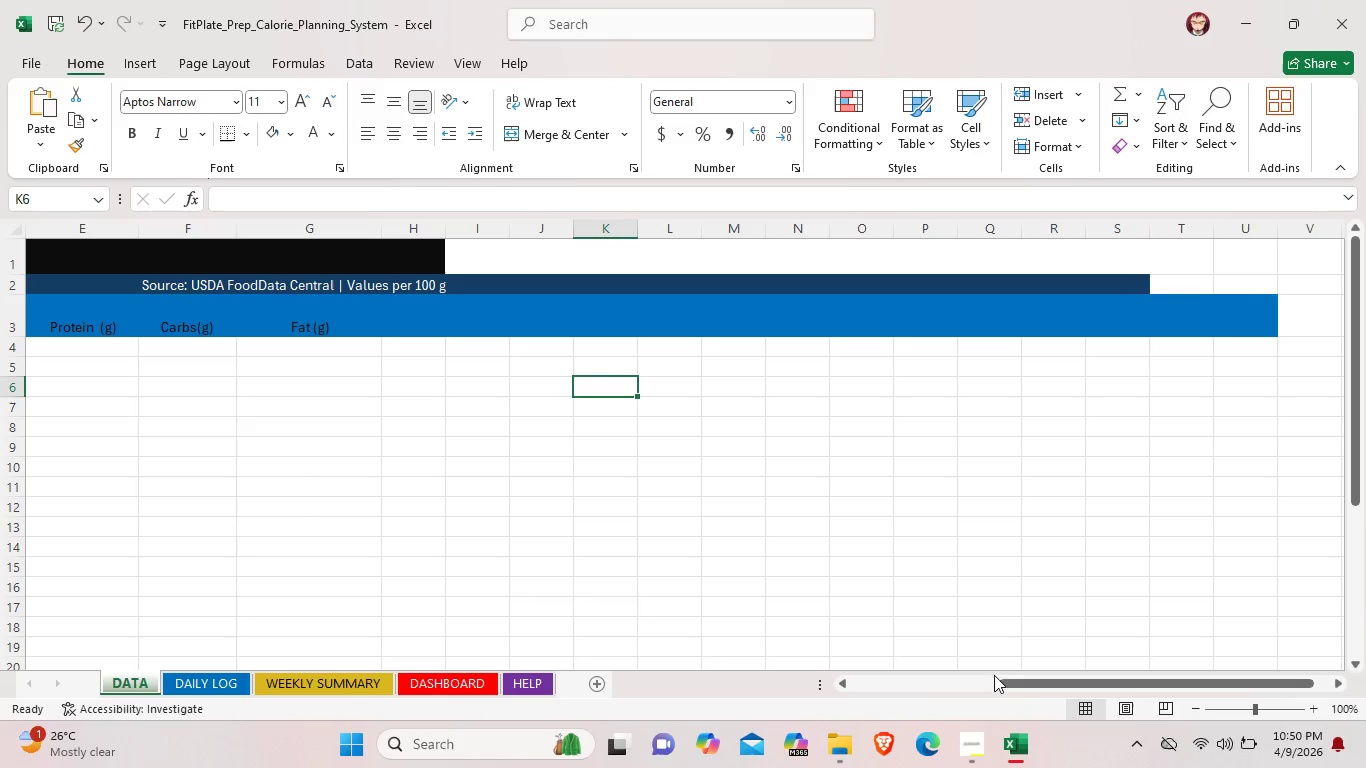 
left_click_drag(start_coordinate=[1034, 681], to_coordinate=[836, 681])
 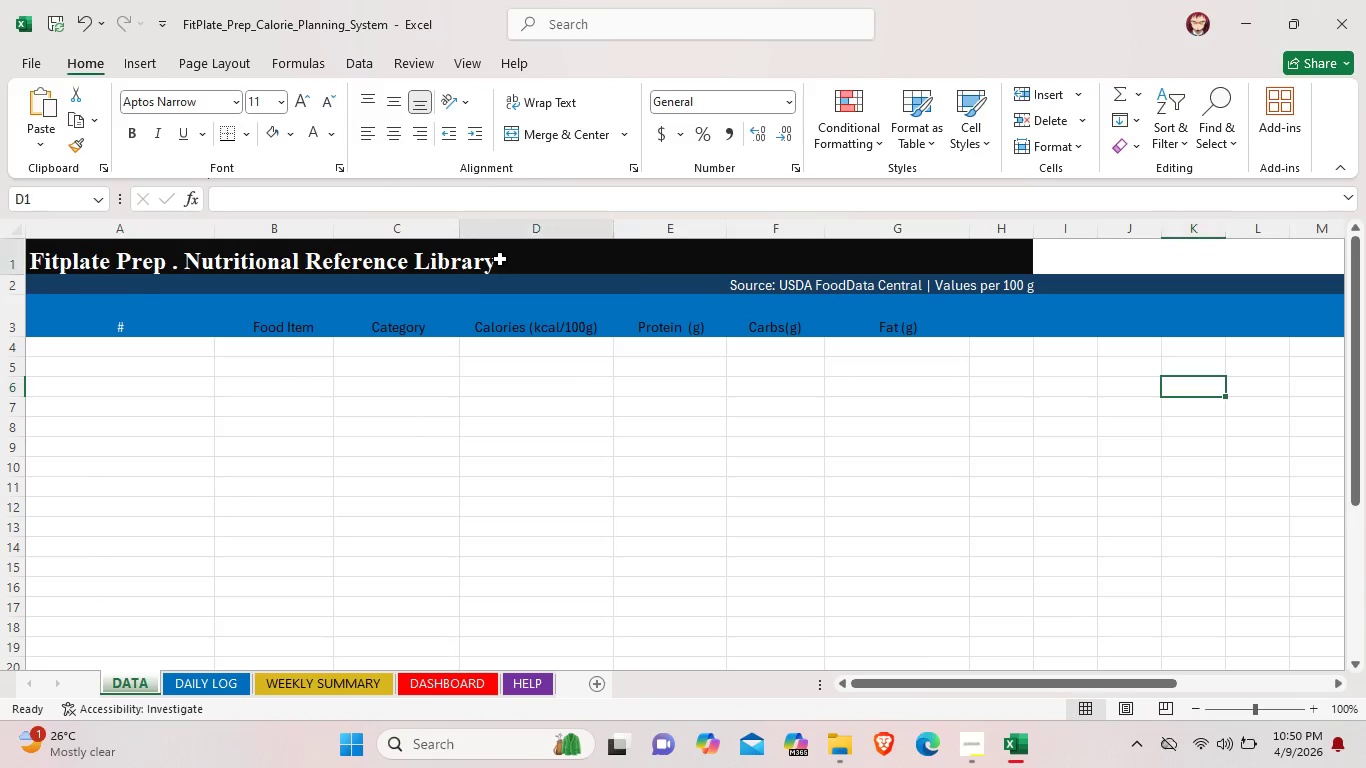 
left_click([500, 259])
 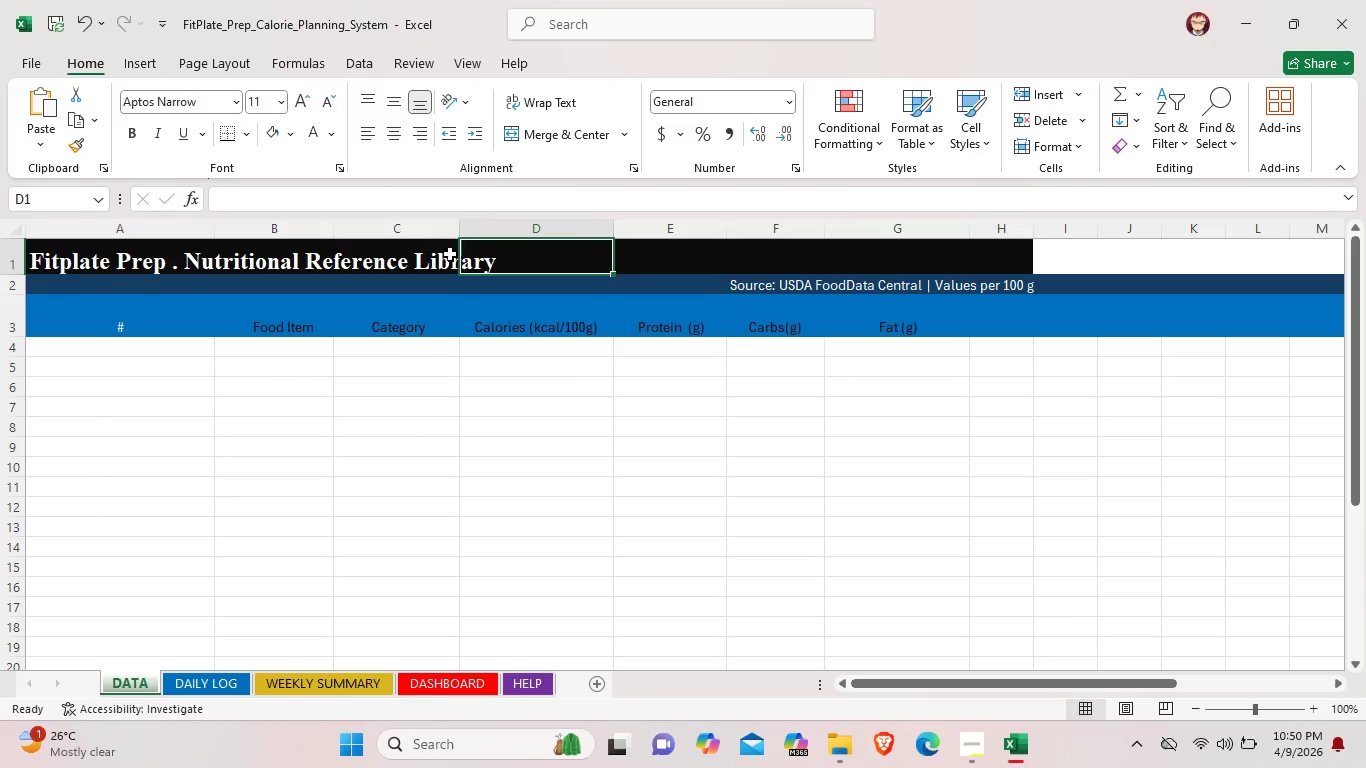 
left_click([398, 265])
 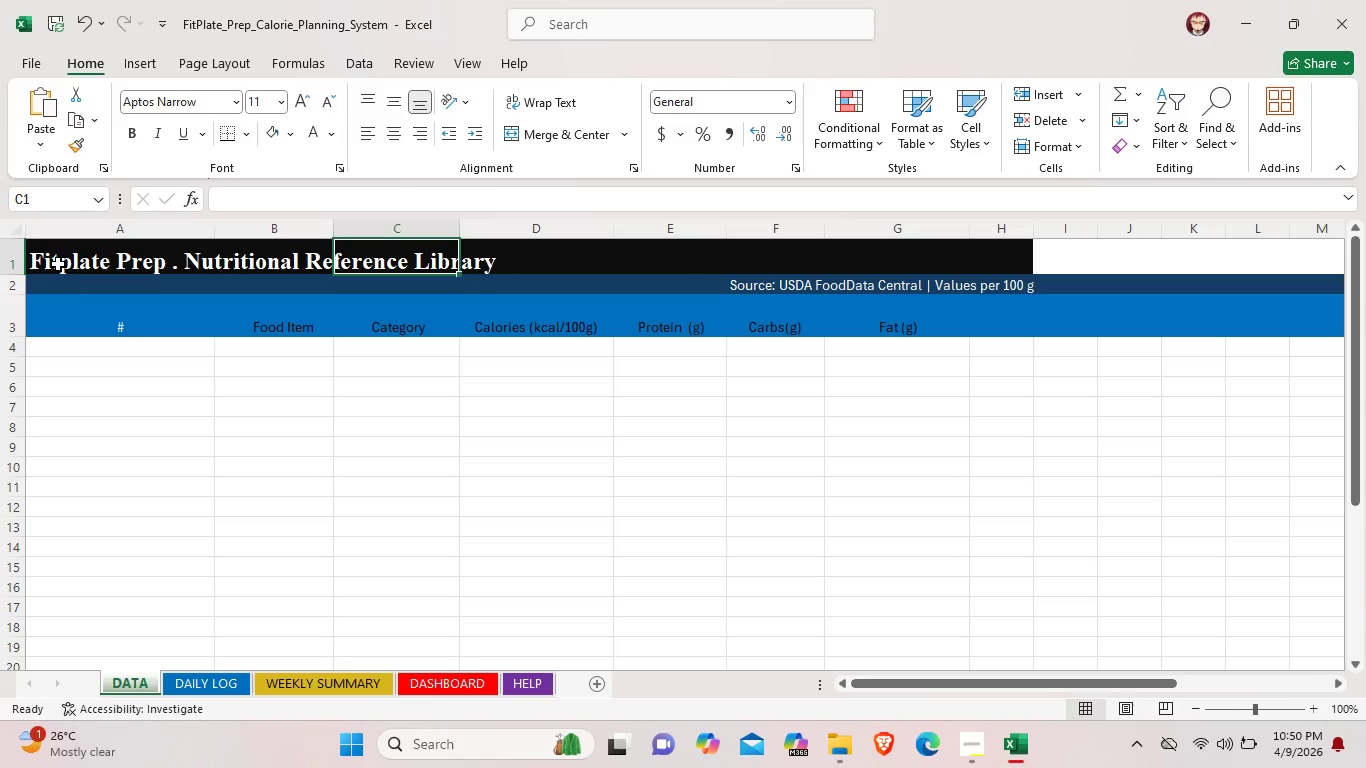 
left_click([51, 261])
 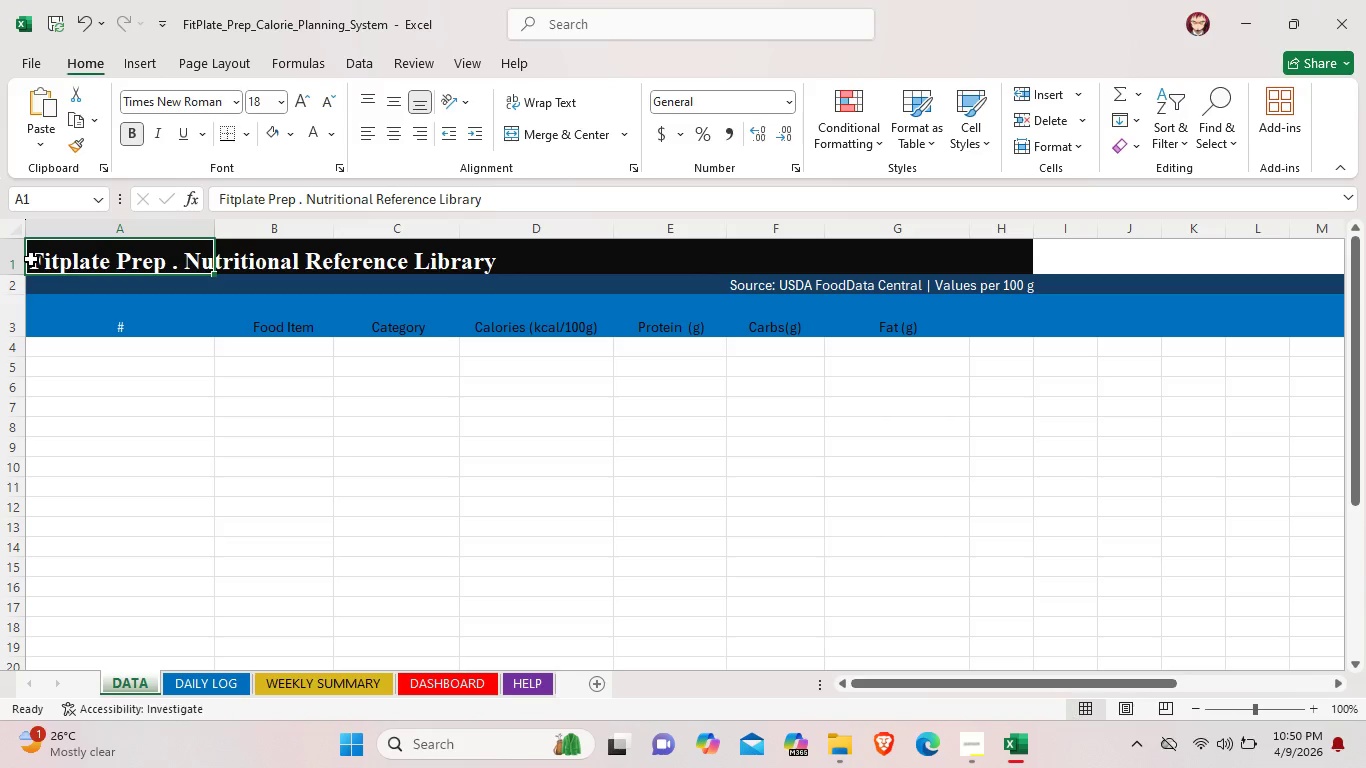 
left_click([31, 259])
 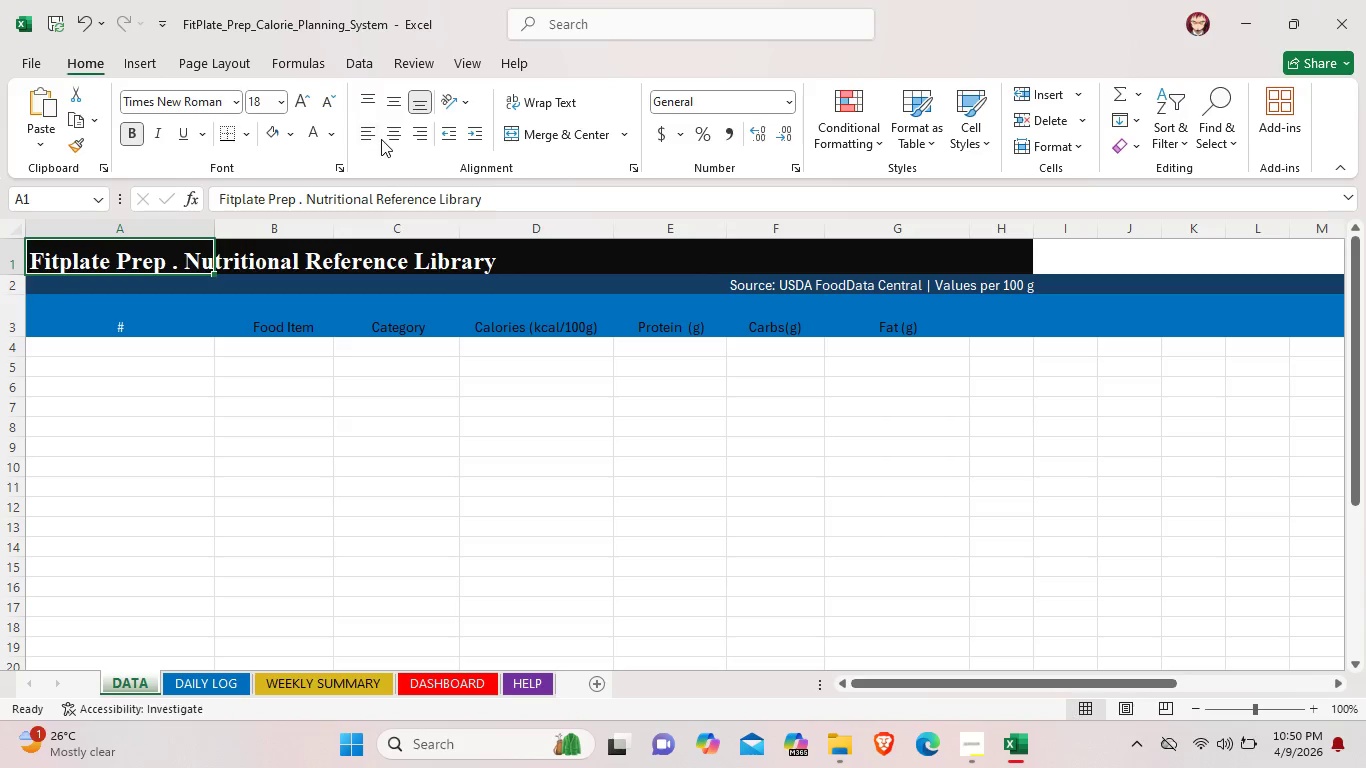 
left_click([394, 132])
 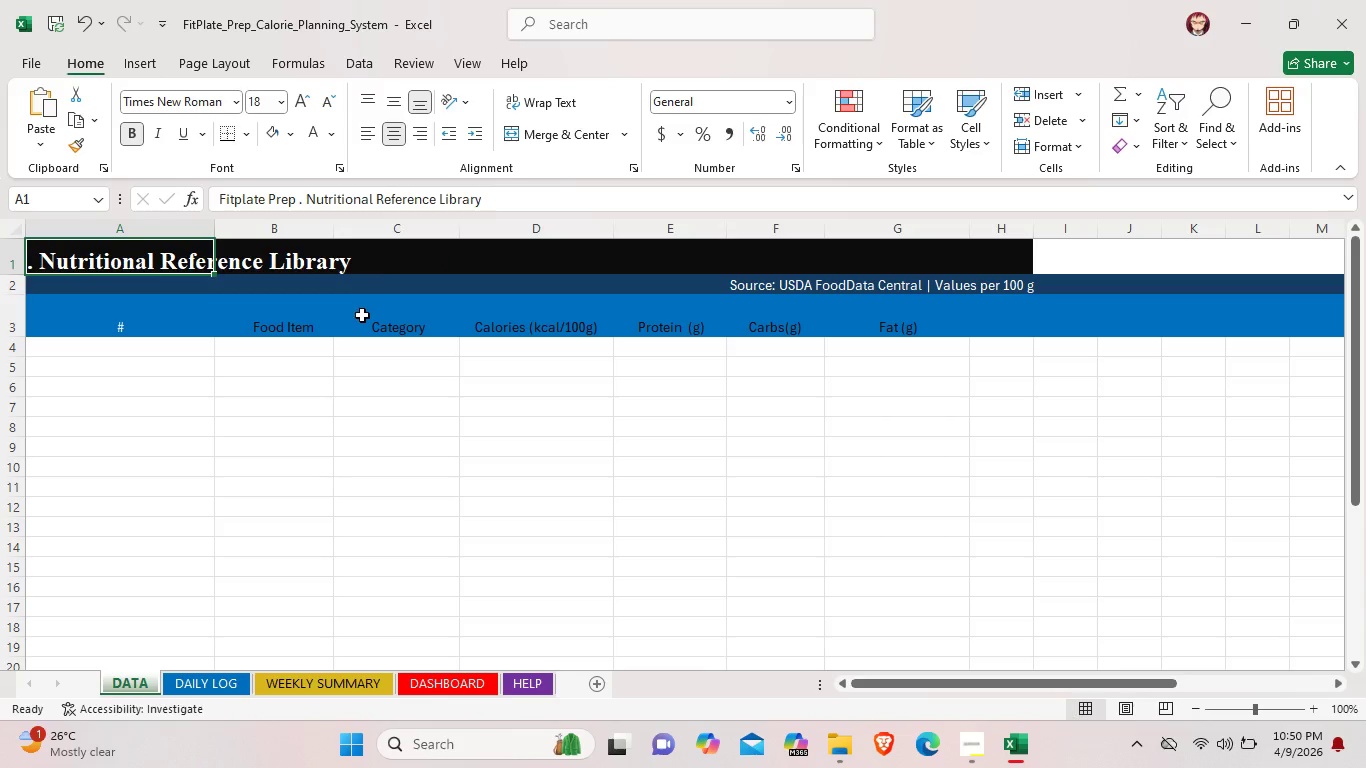 
left_click([385, 272])
 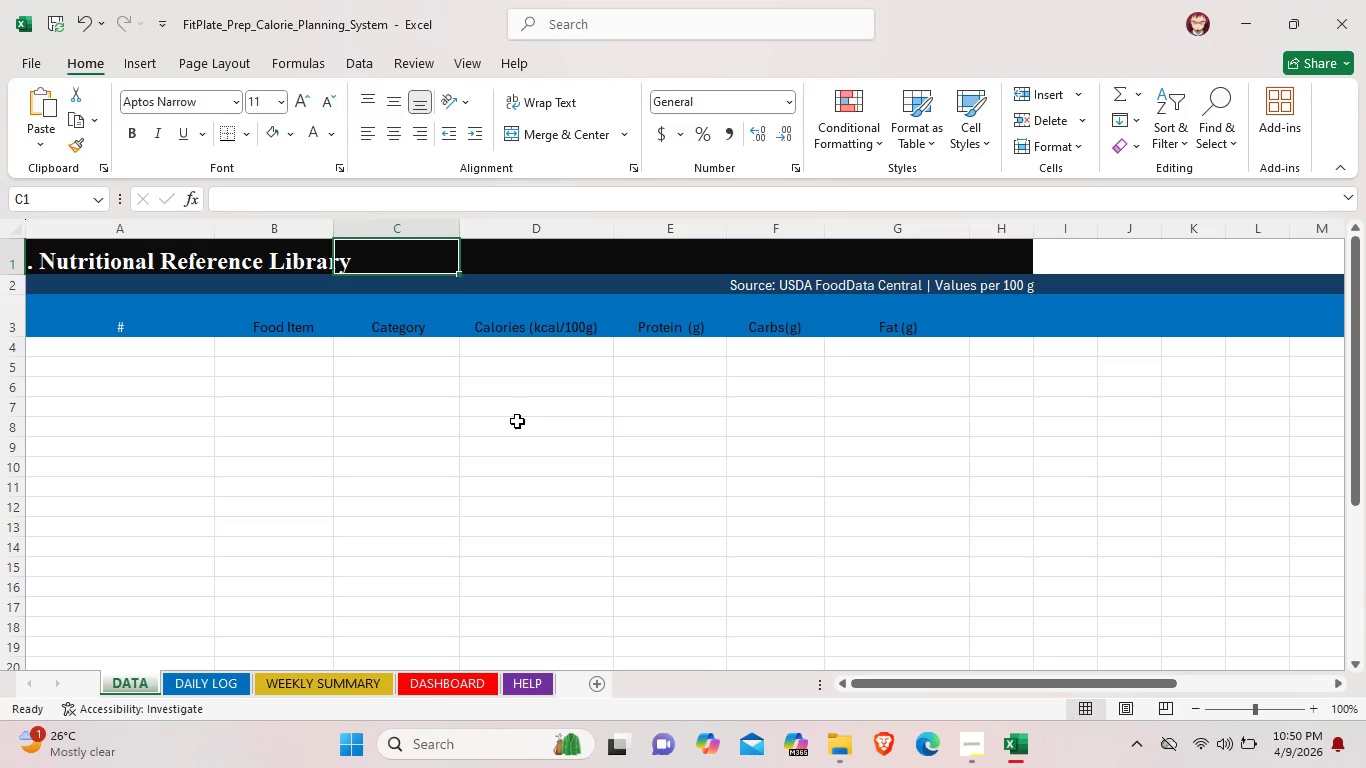 
key(Control+Z)
 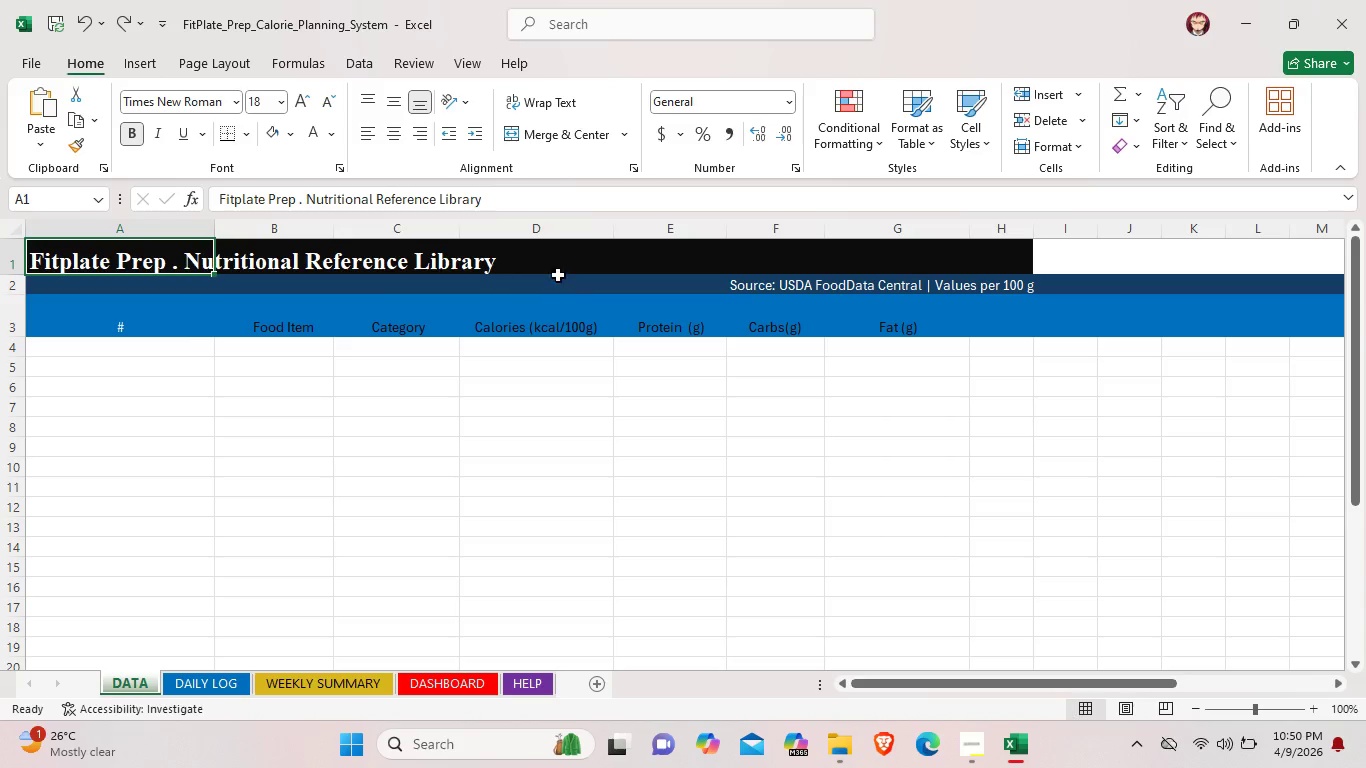 
left_click([558, 262])
 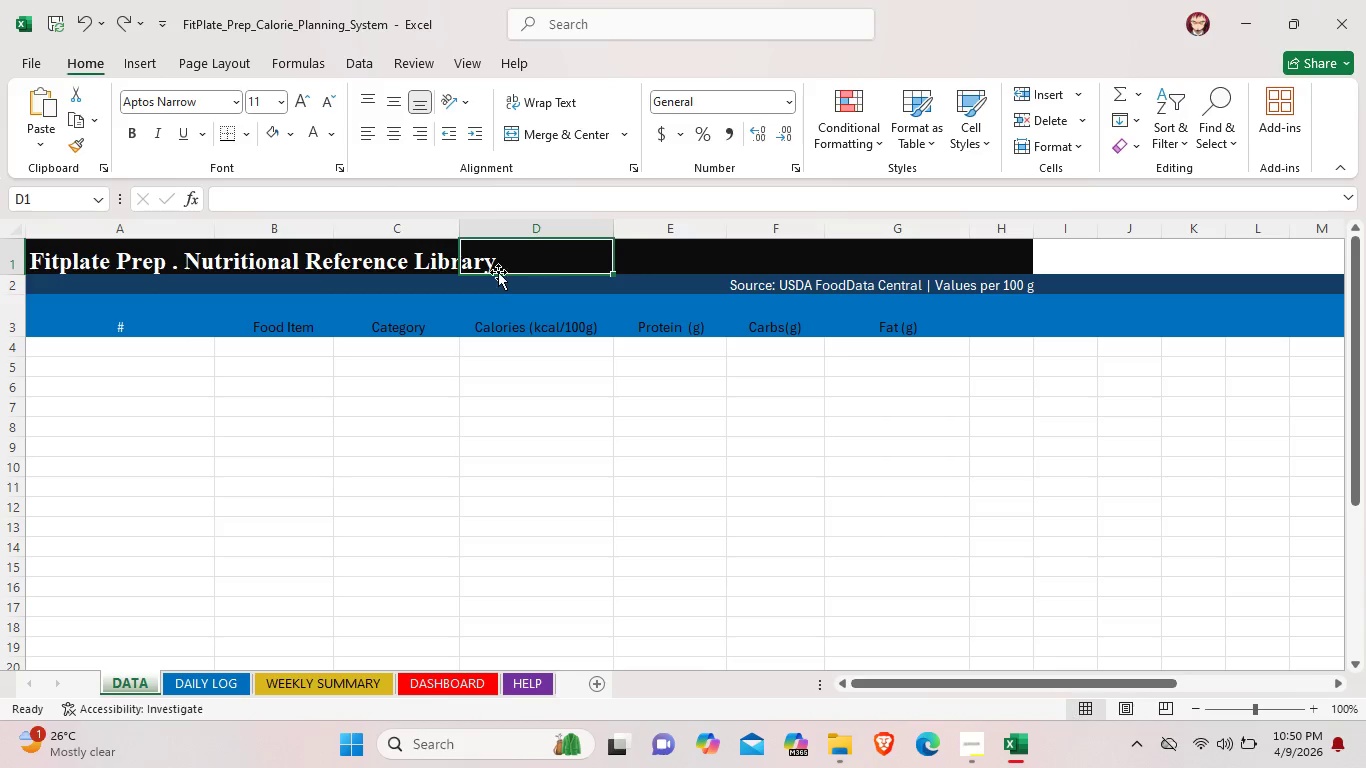 
left_click([535, 268])
 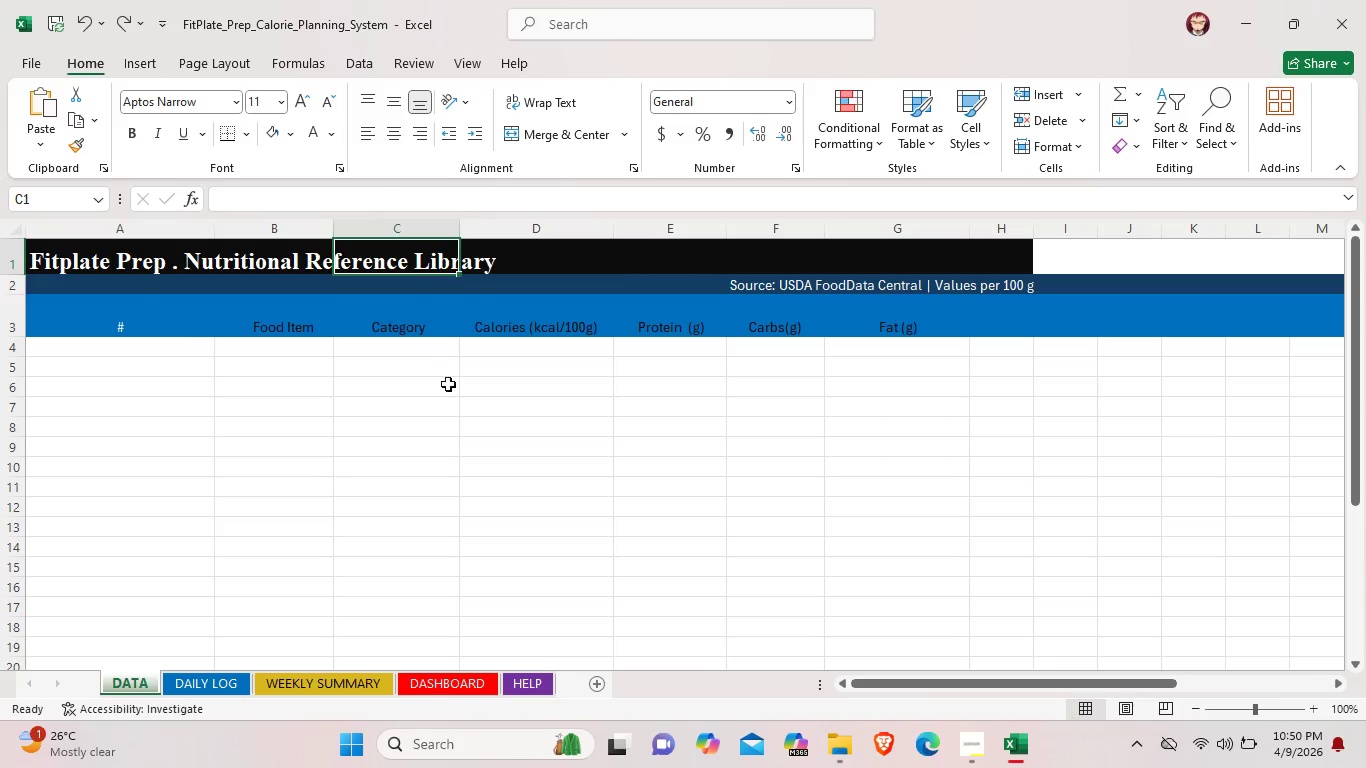 
double_click([453, 406])
 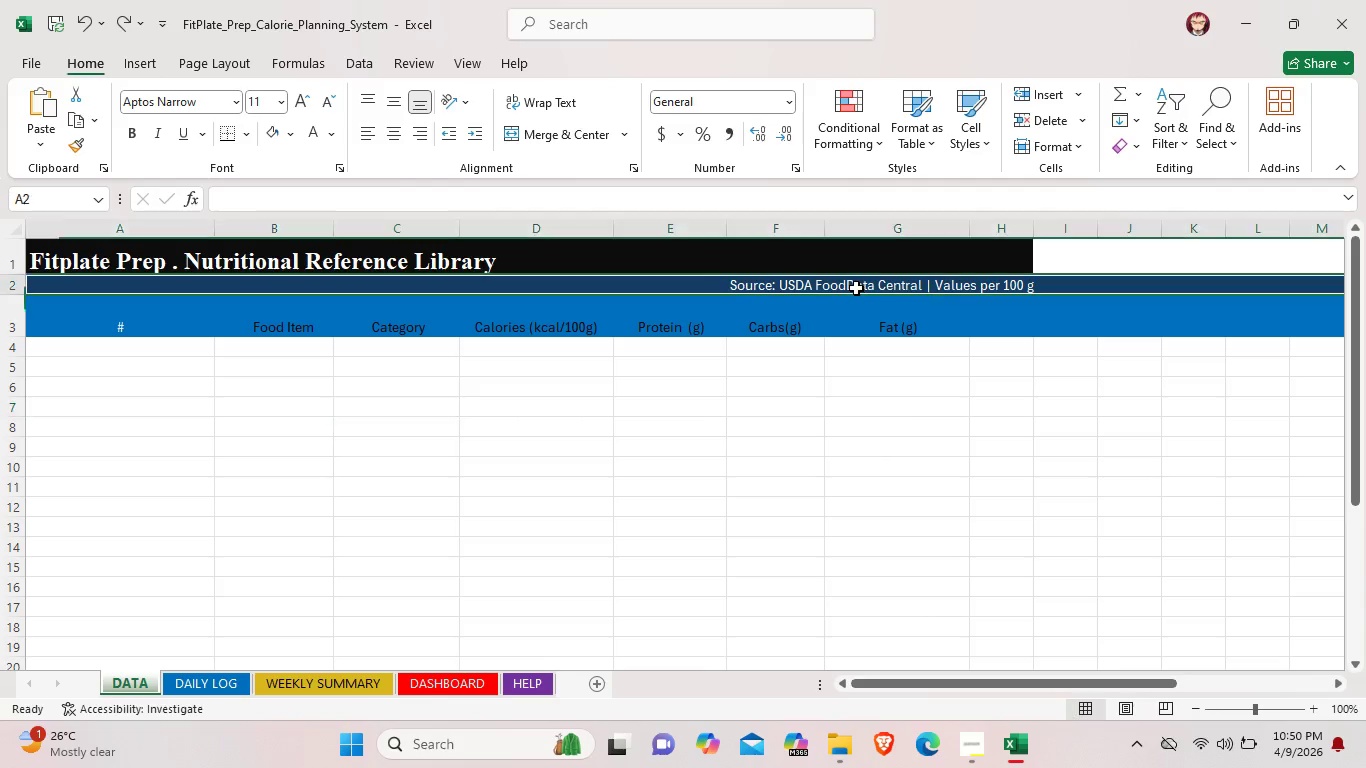 
double_click([856, 288])
 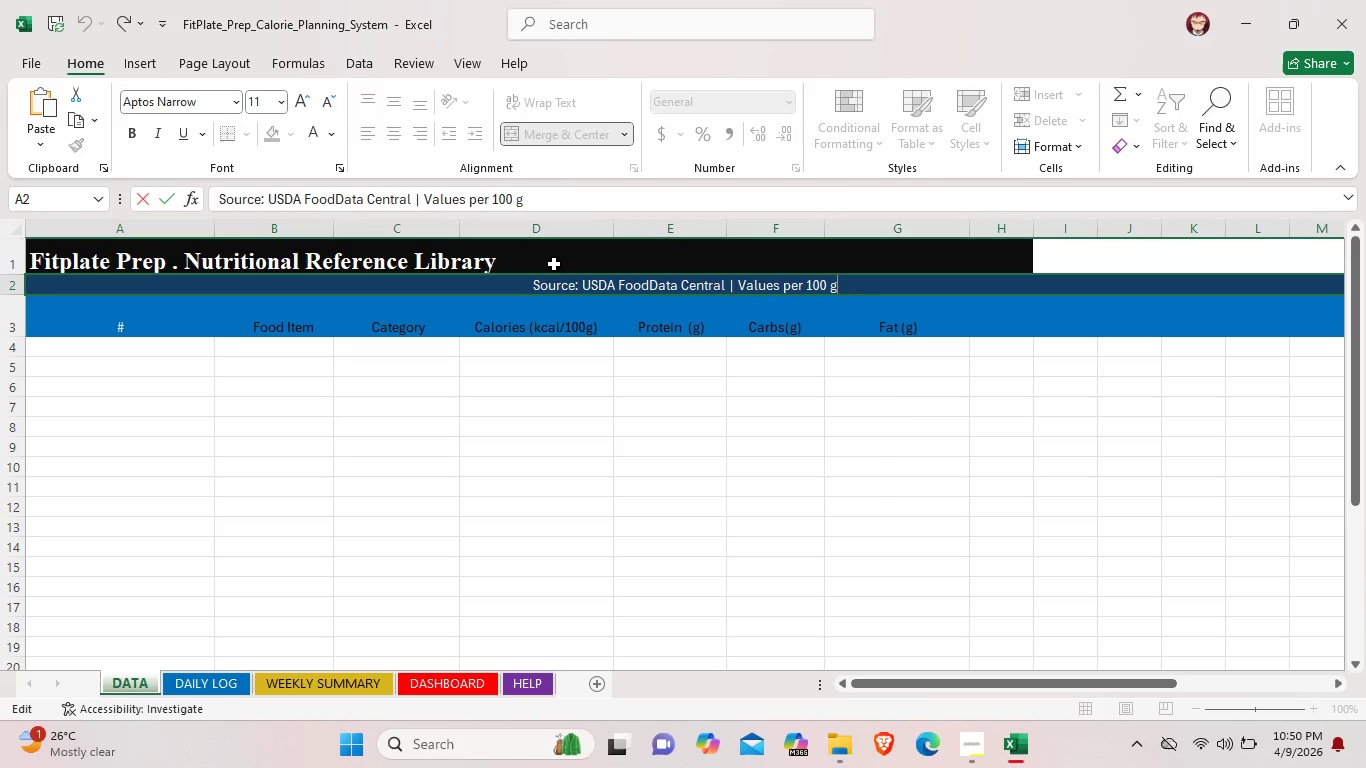 
left_click([552, 265])
 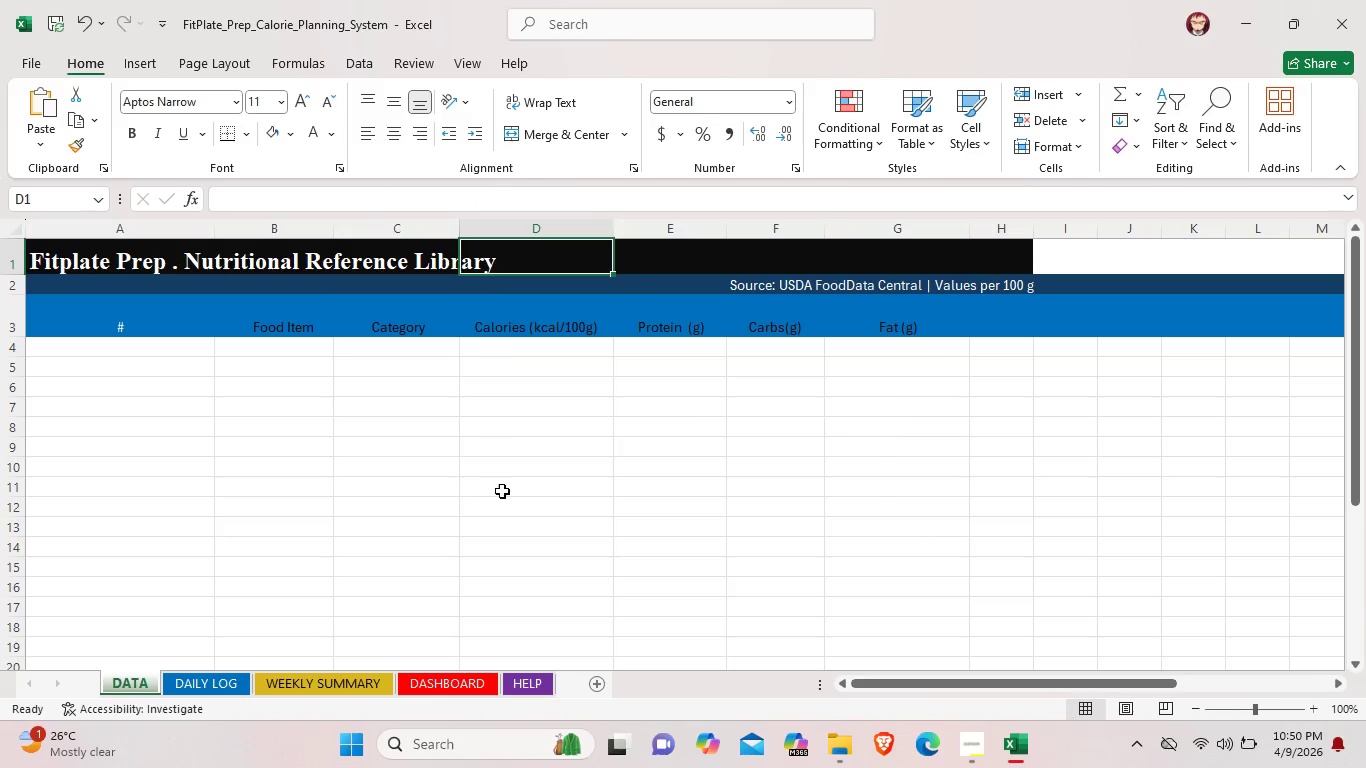 
left_click([504, 496])
 